 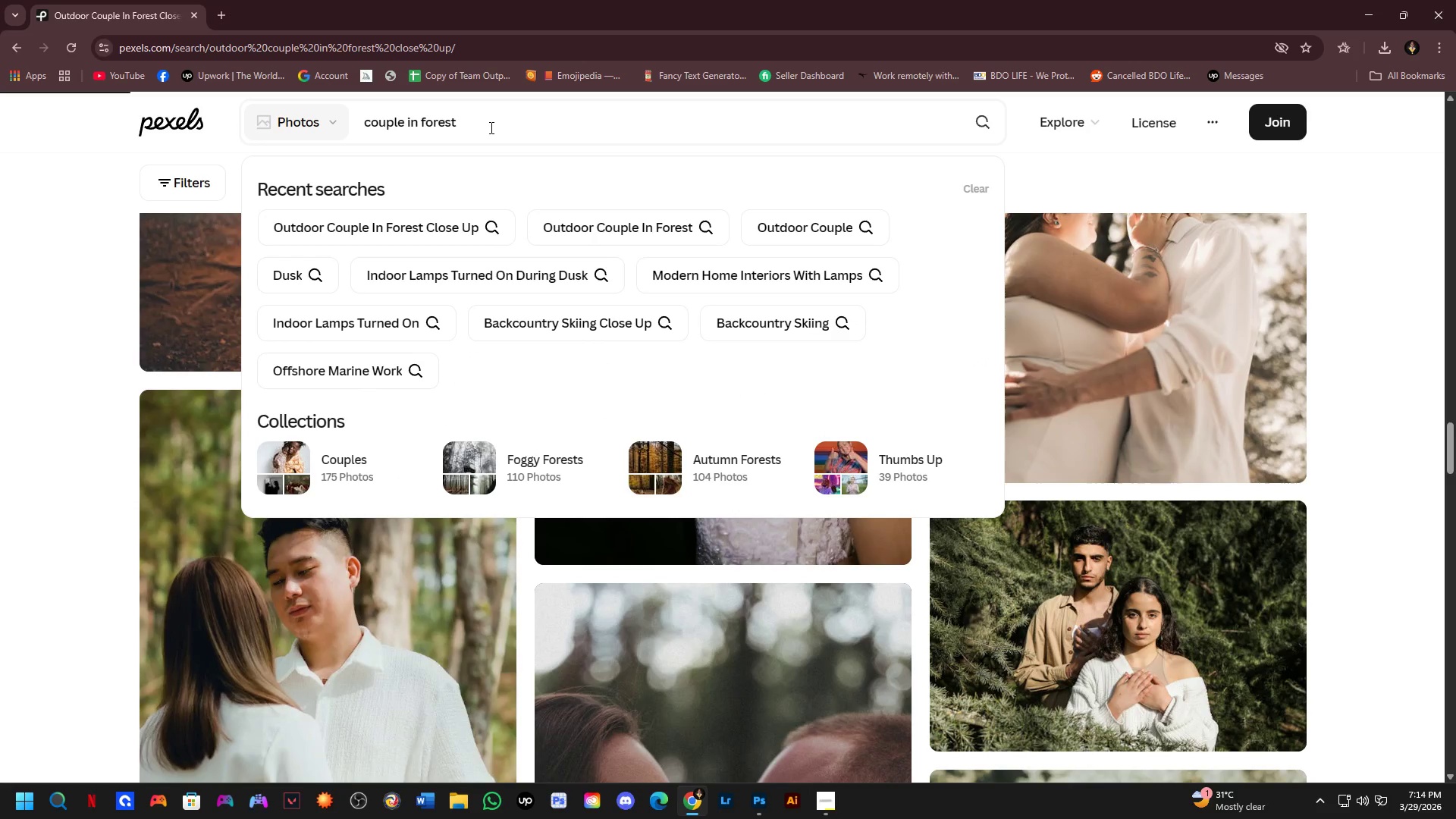 
scroll: coordinate [890, 525], scroll_direction: down, amount: 23.0
 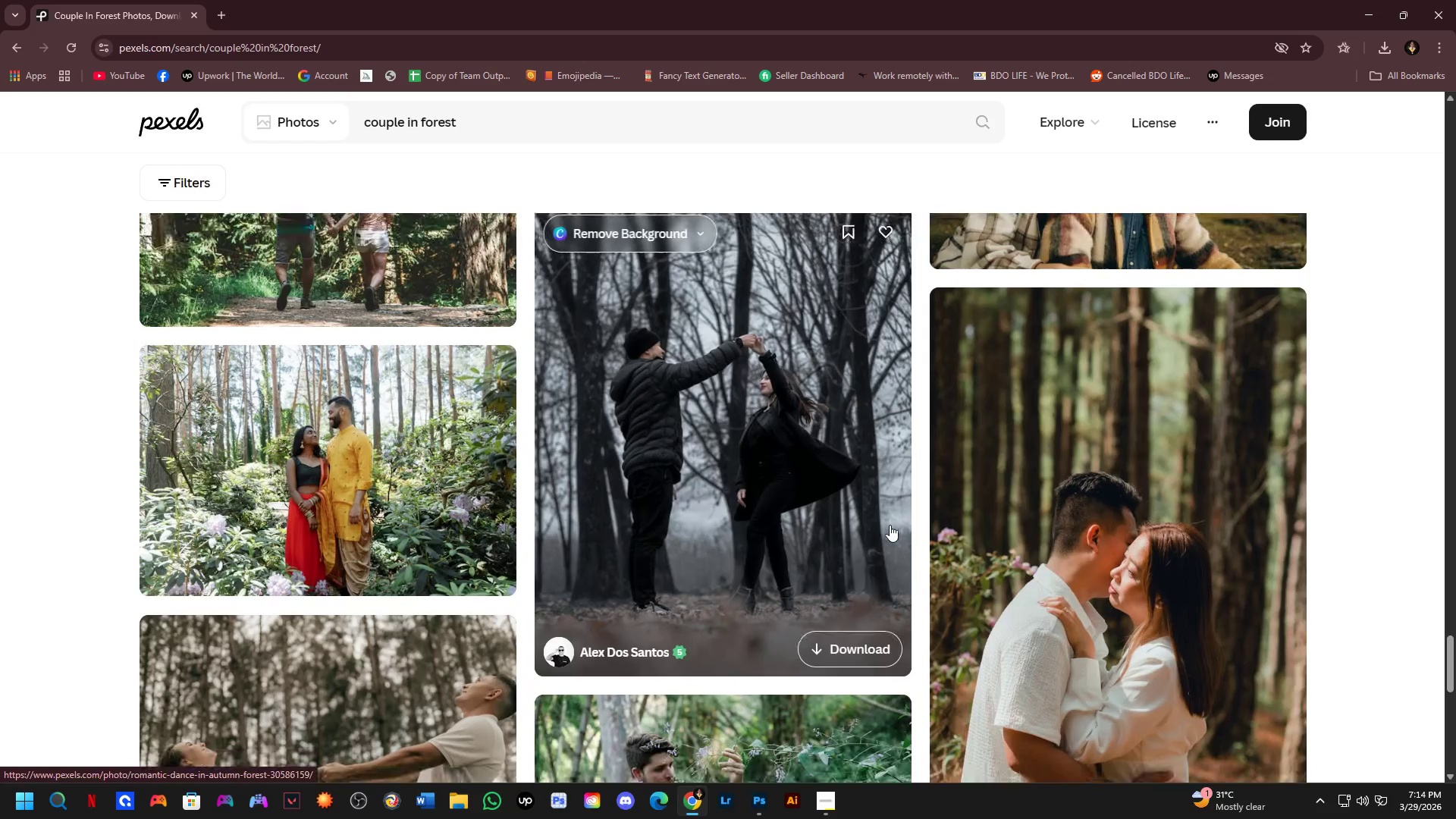 
scroll: coordinate [890, 525], scroll_direction: up, amount: 1.0
 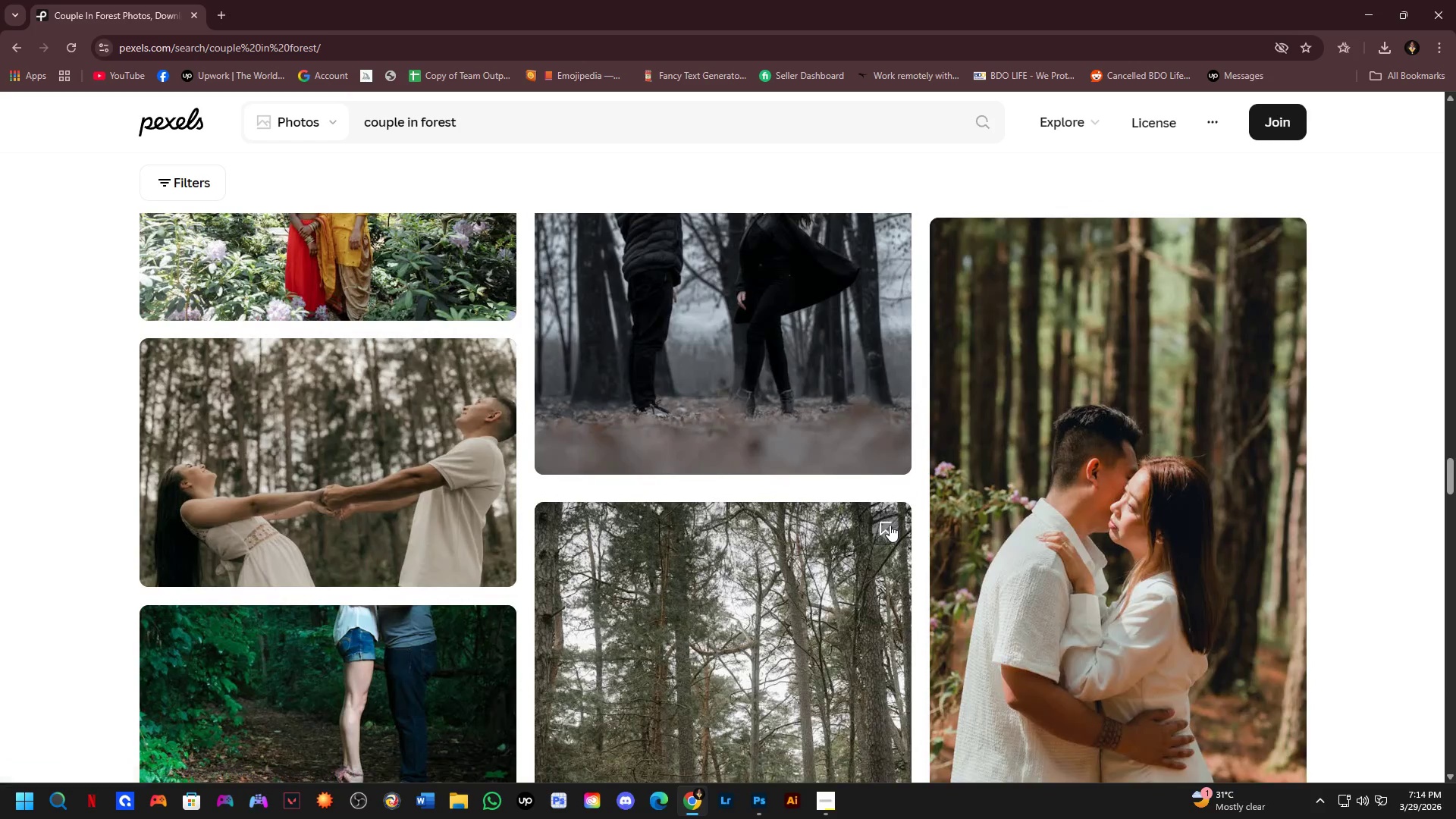 
scroll: coordinate [920, 516], scroll_direction: down, amount: 22.0
 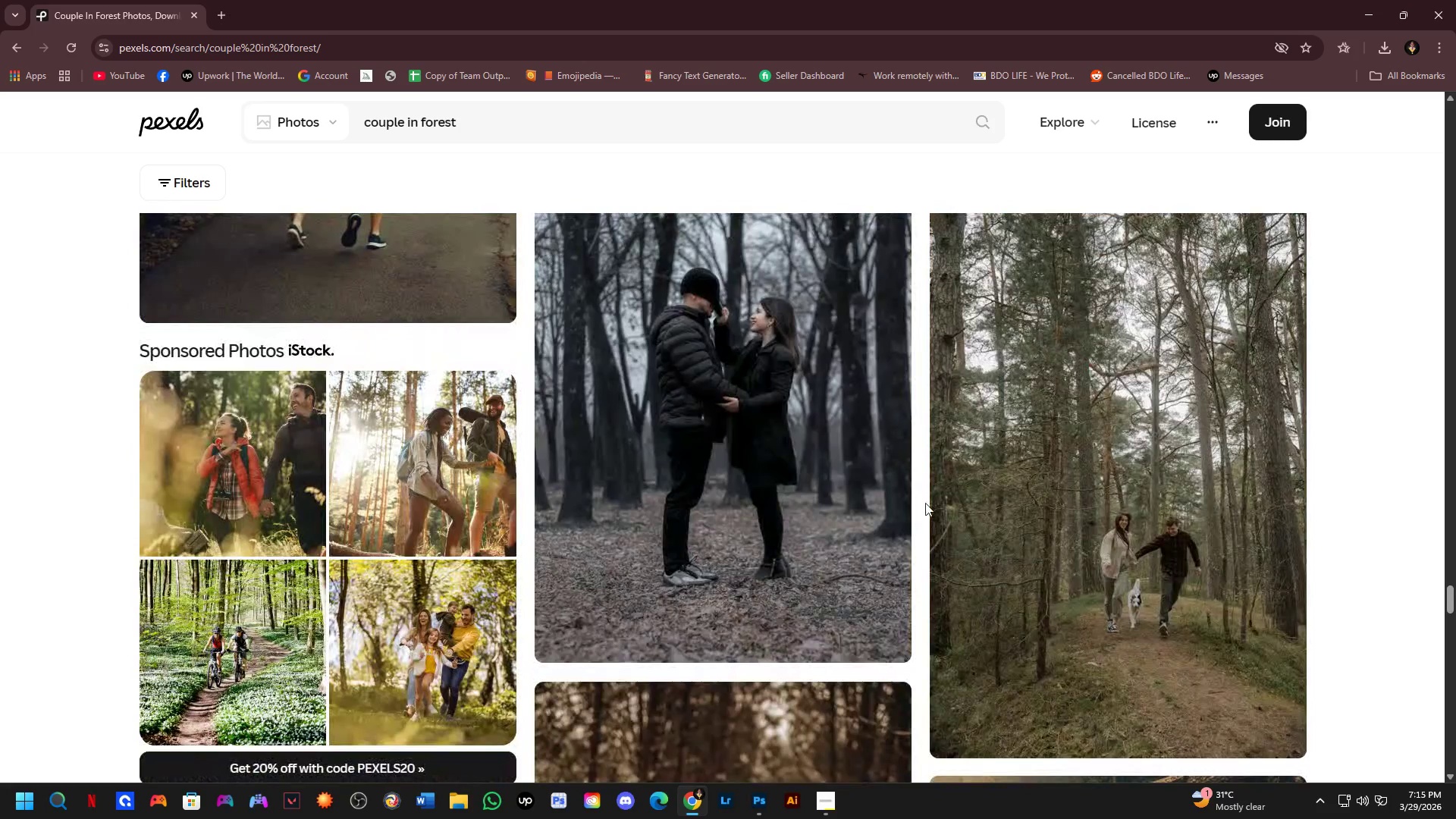 
scroll: coordinate [963, 501], scroll_direction: up, amount: 20.0
 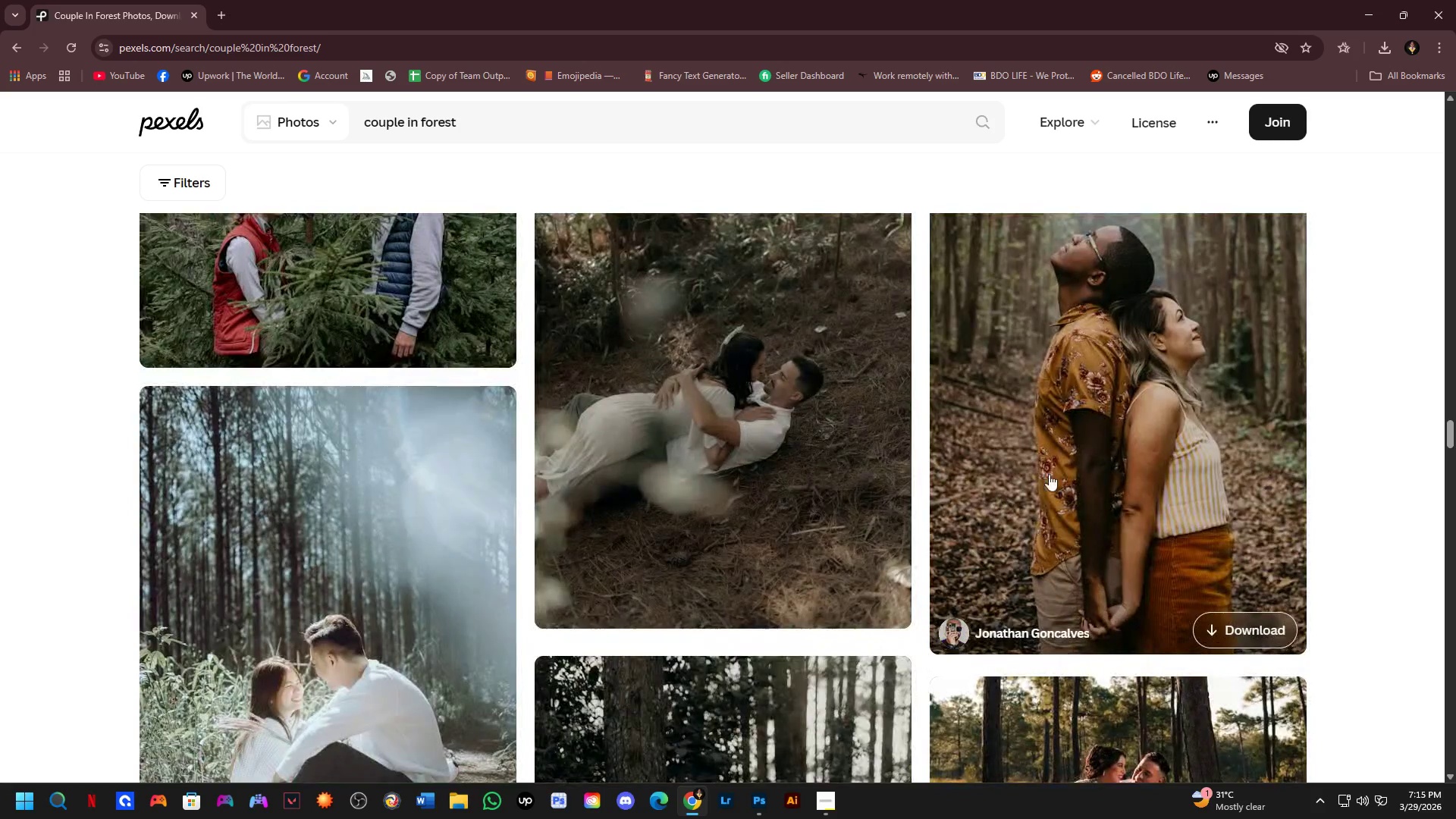 
left_click([1085, 425])
 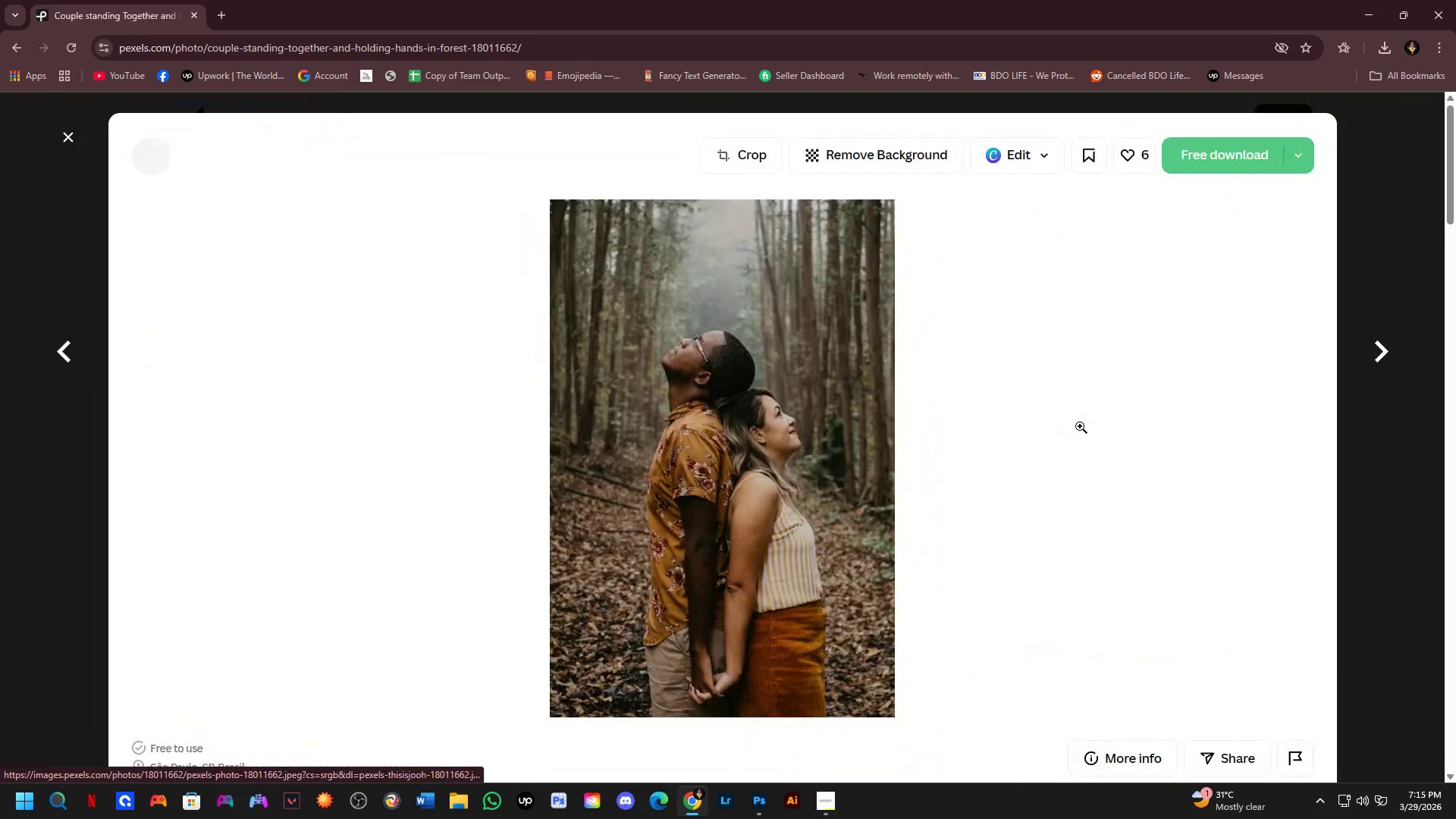 
scroll: coordinate [1063, 438], scroll_direction: down, amount: 14.0
 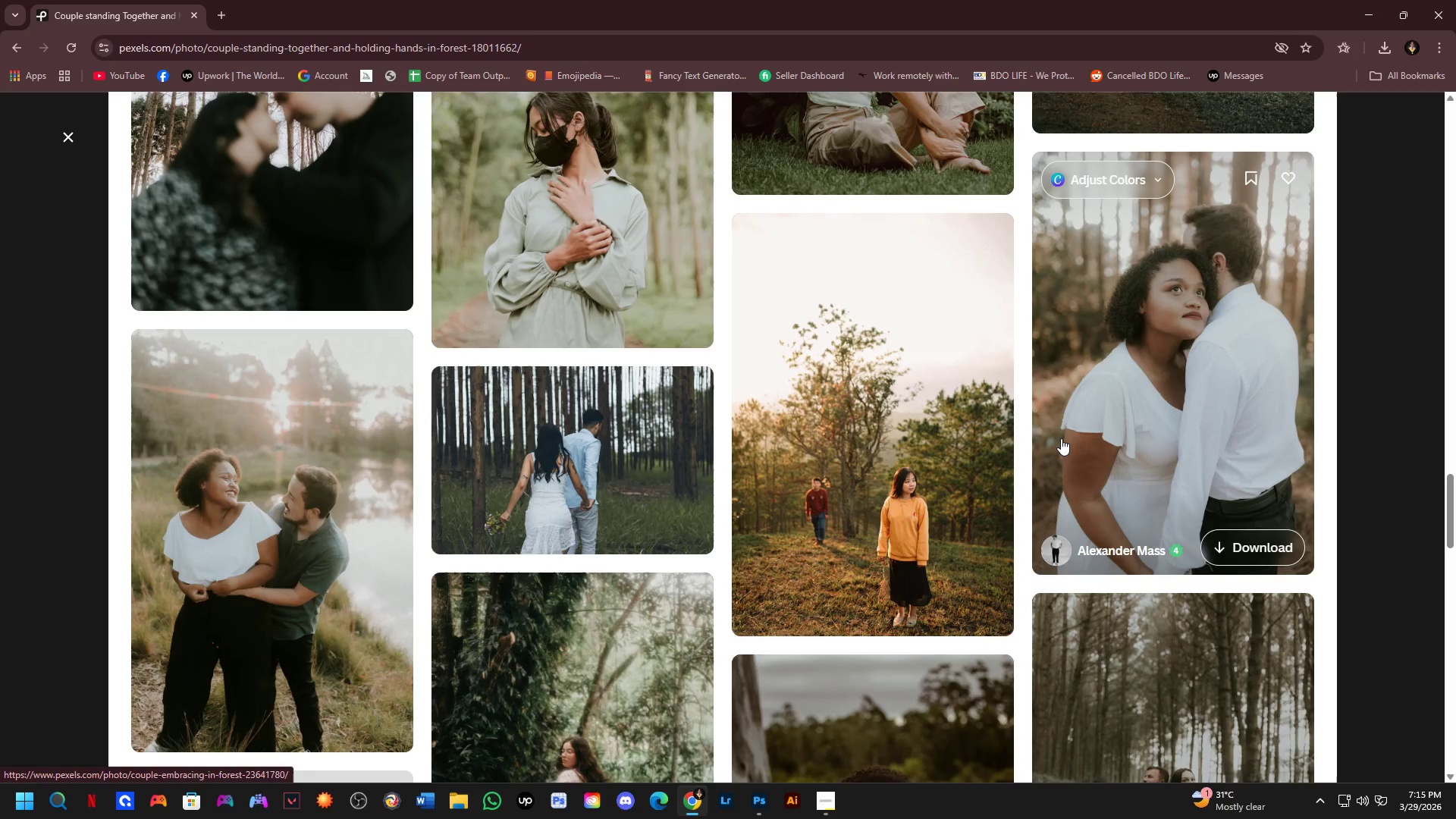 
scroll: coordinate [1058, 438], scroll_direction: down, amount: 3.0
 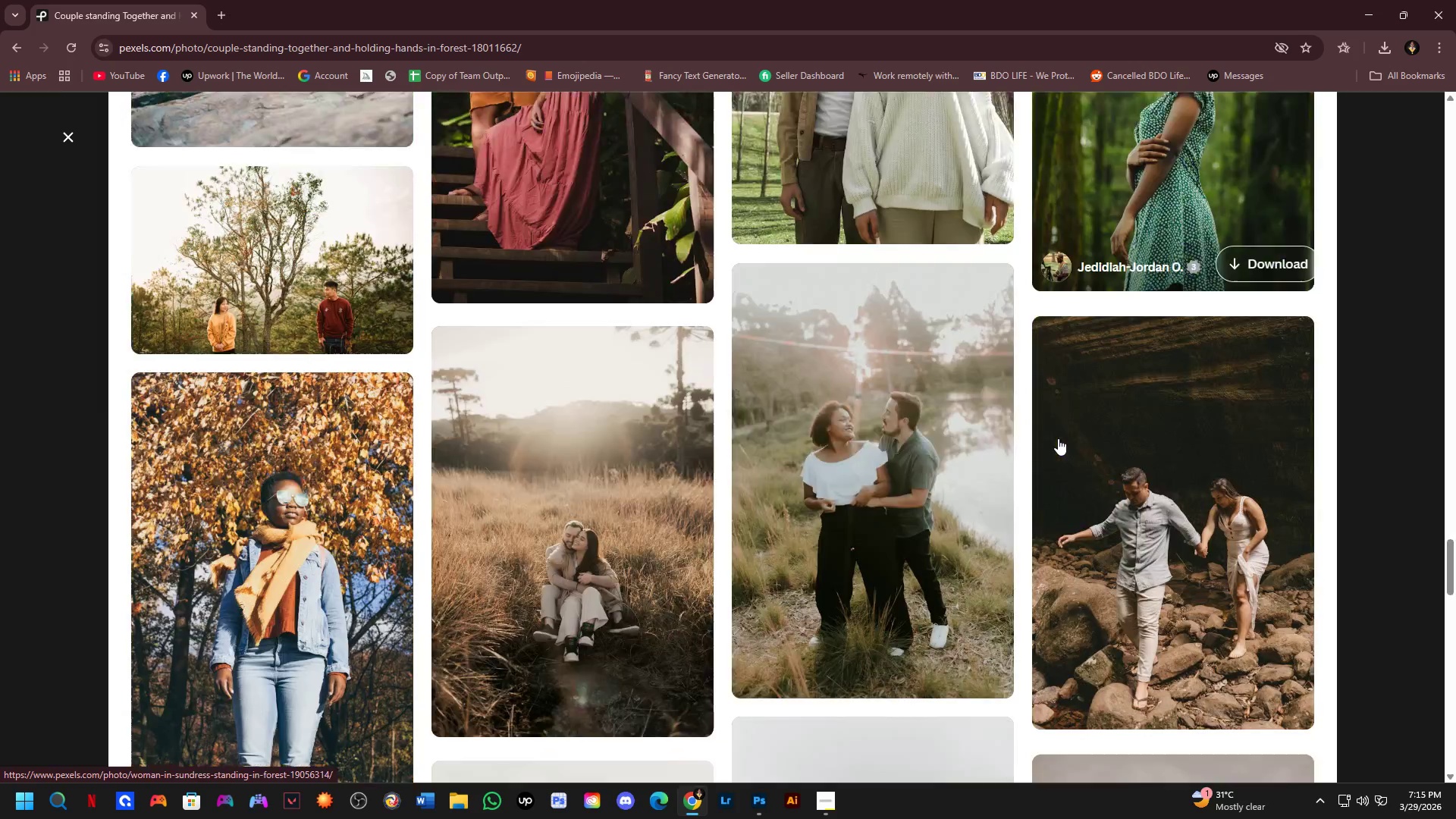 
left_click([0, 304])
 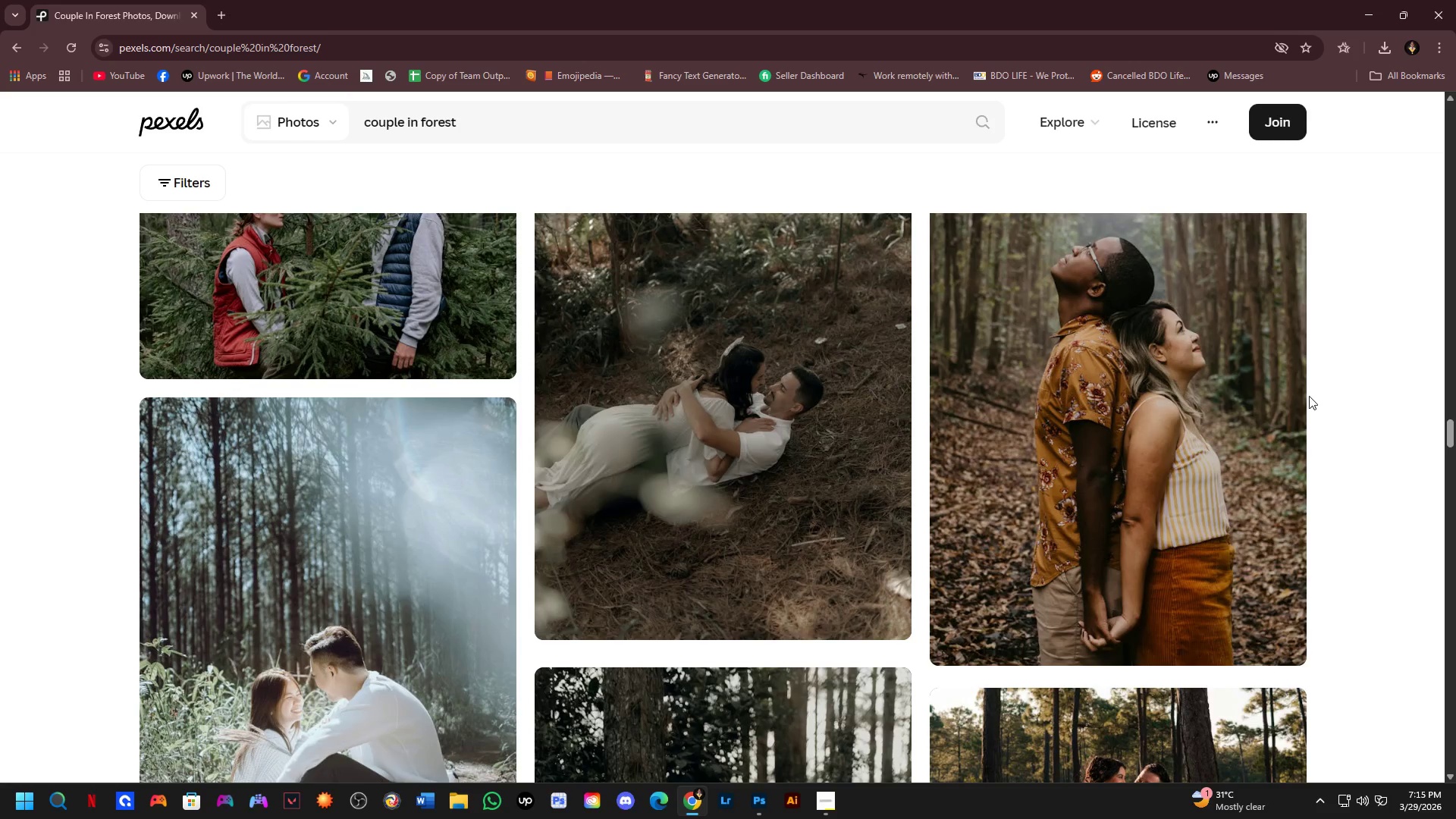 
scroll: coordinate [1244, 454], scroll_direction: up, amount: 5.0
 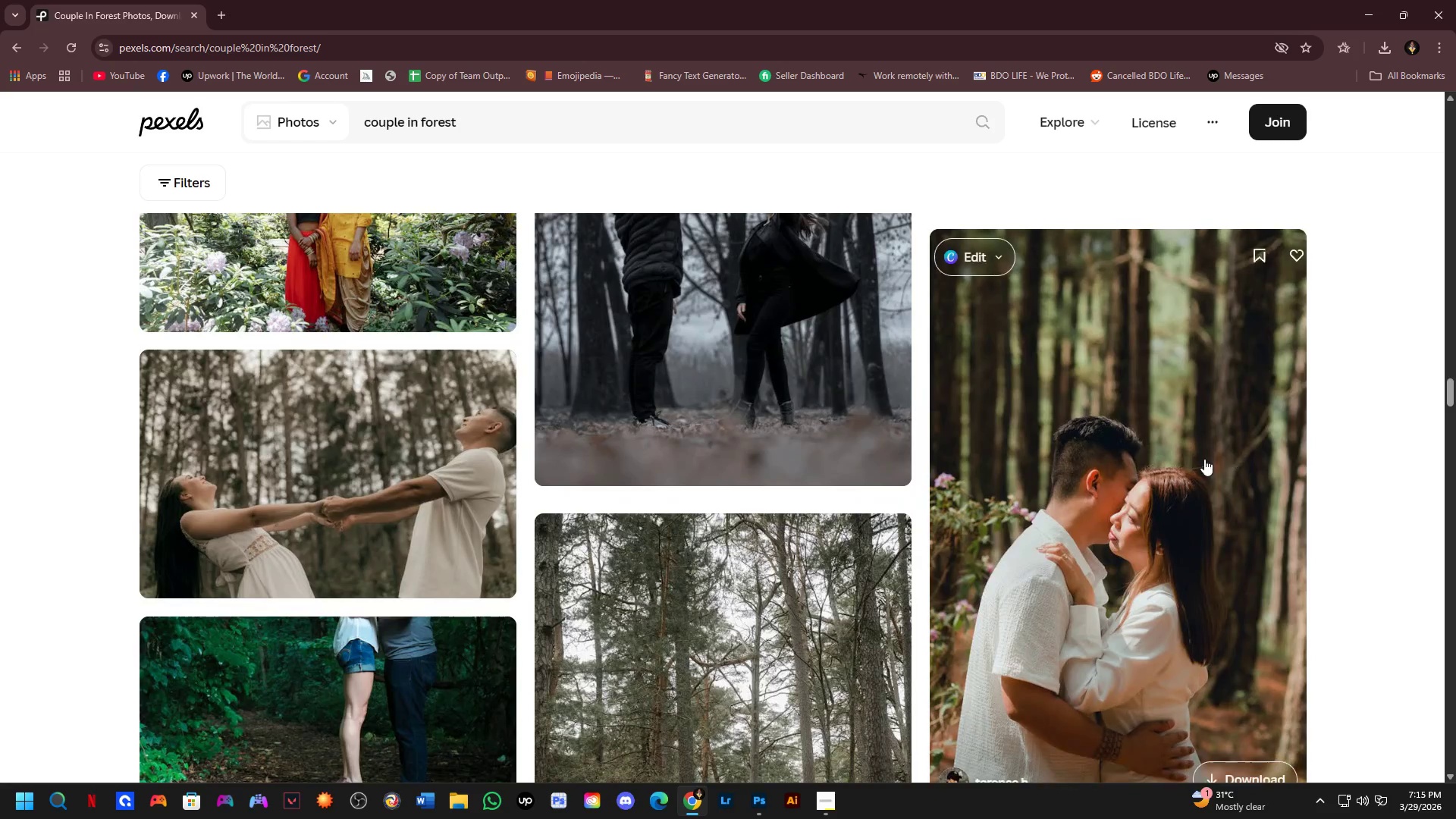 
left_click([1176, 458])
 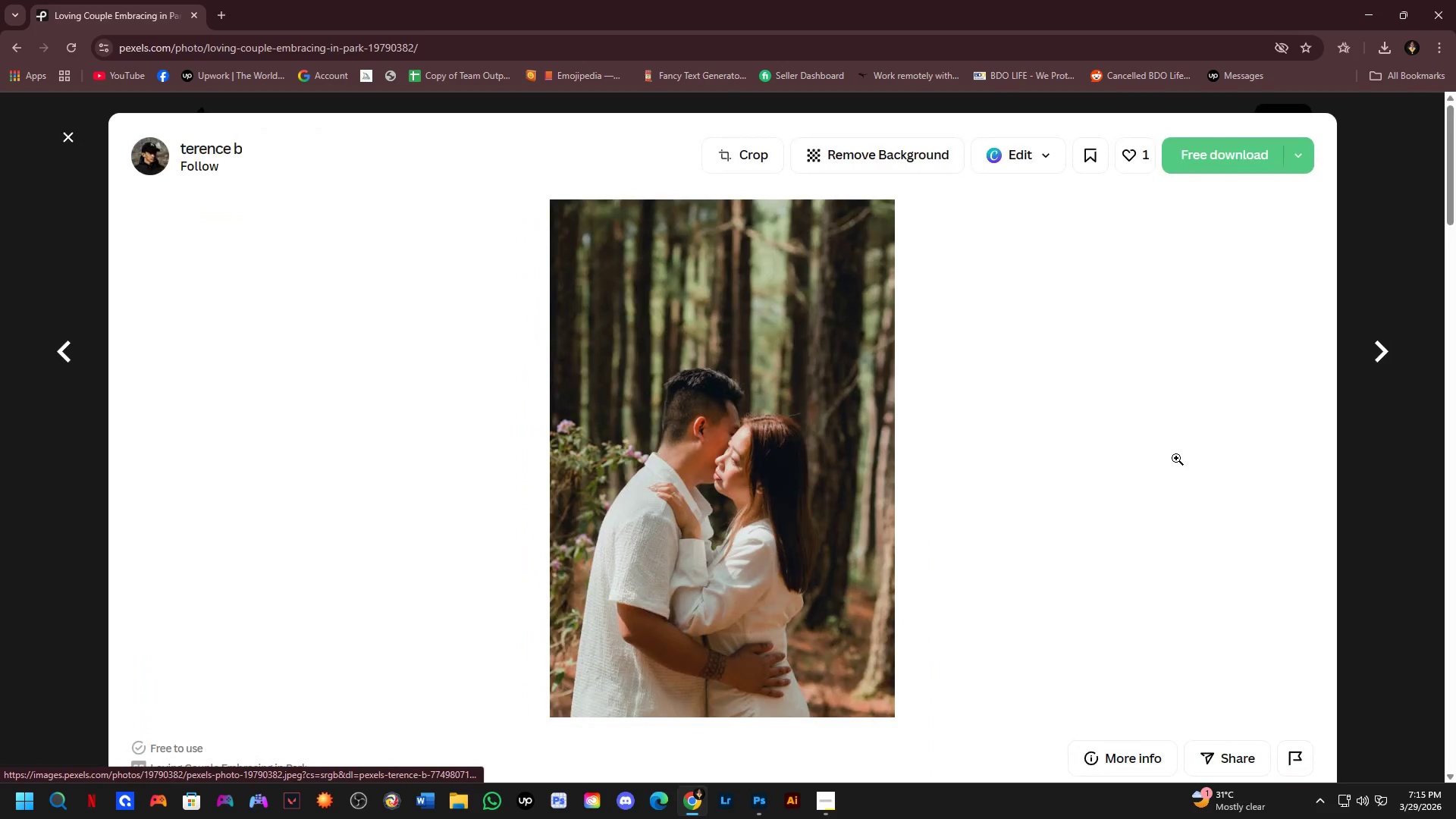 
scroll: coordinate [914, 444], scroll_direction: down, amount: 6.0
 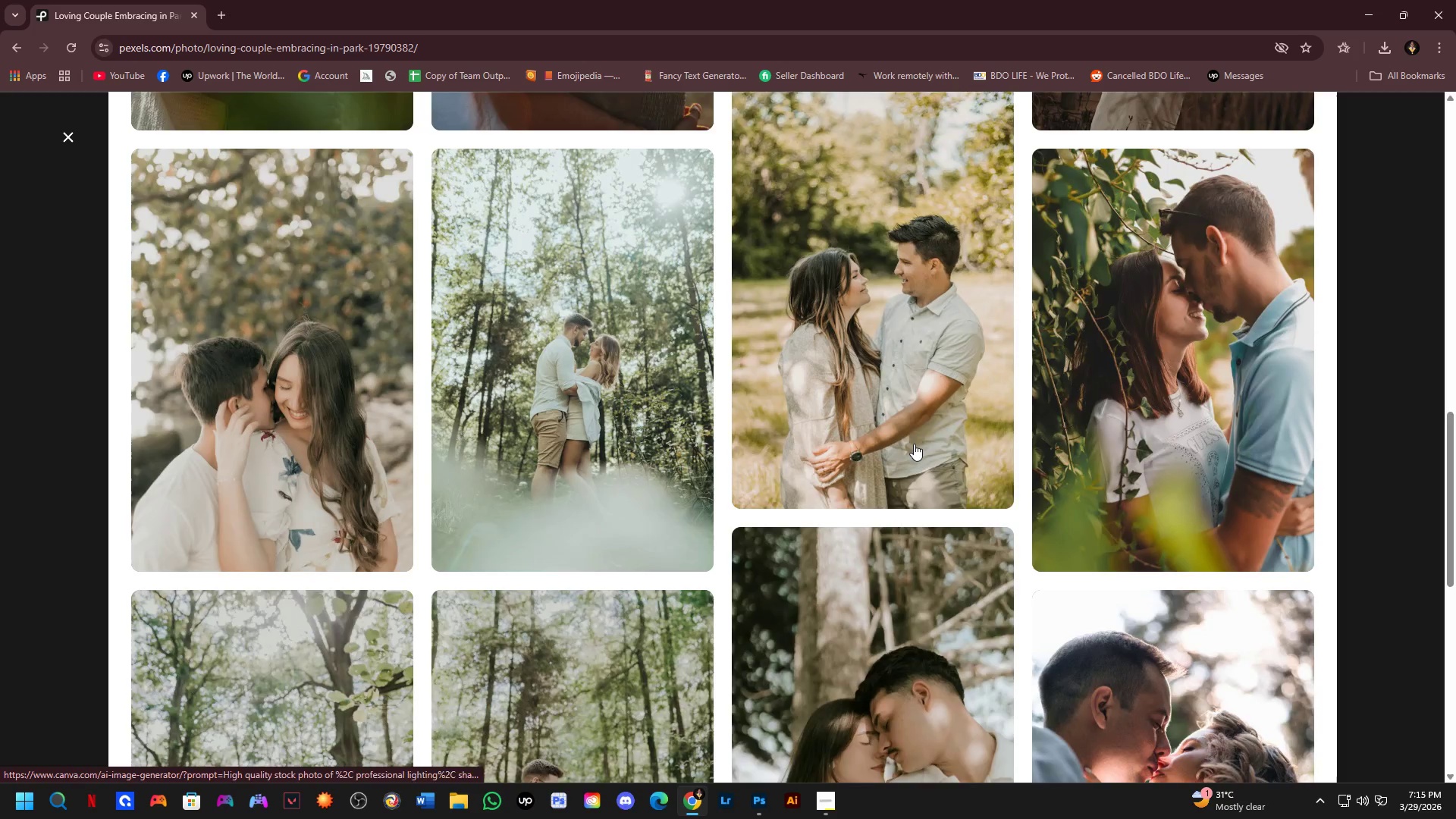 
scroll: coordinate [914, 444], scroll_direction: up, amount: 1.0
 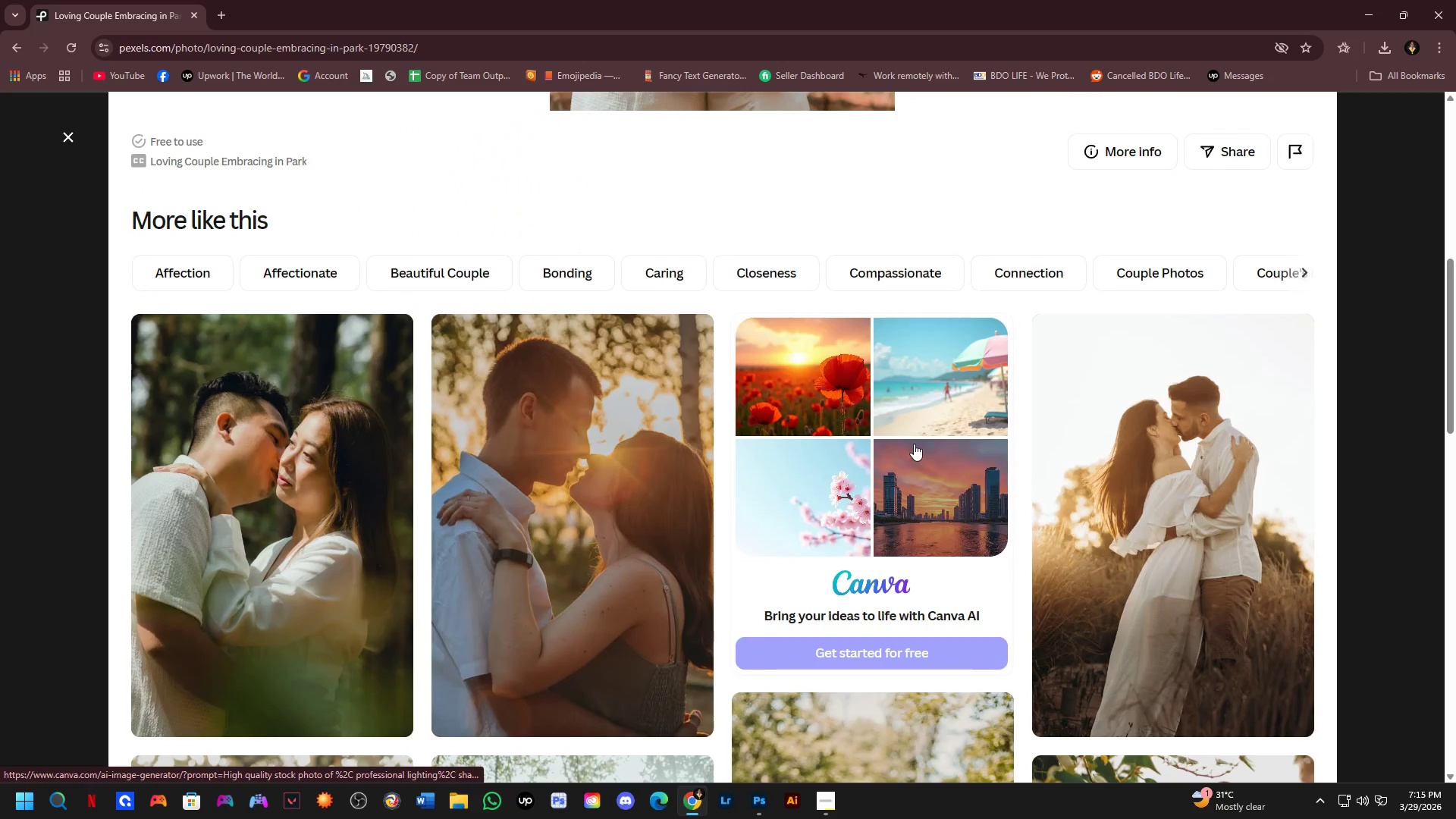 
scroll: coordinate [915, 402], scroll_direction: down, amount: 16.0
 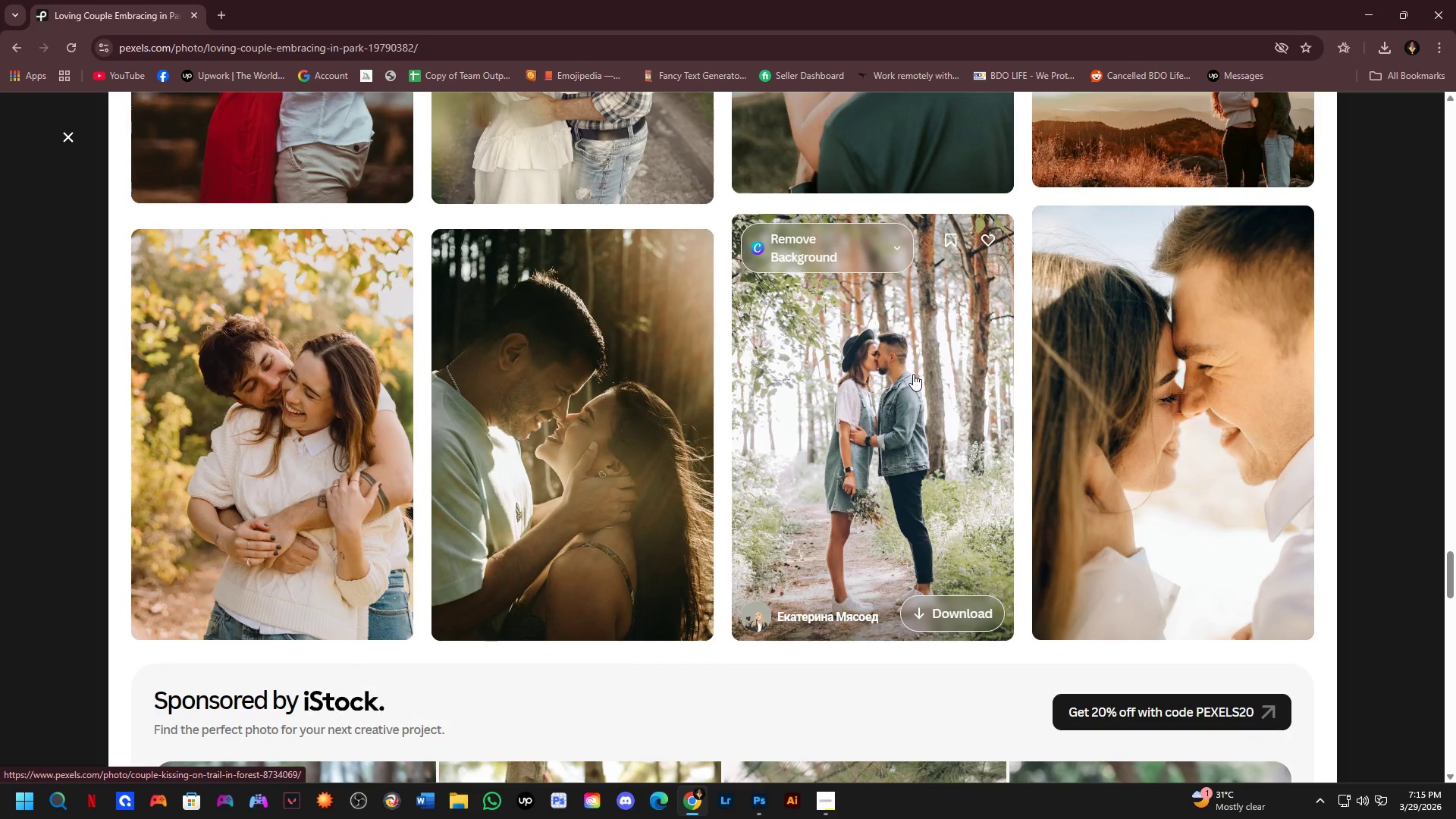 
scroll: coordinate [704, 395], scroll_direction: down, amount: 13.0
 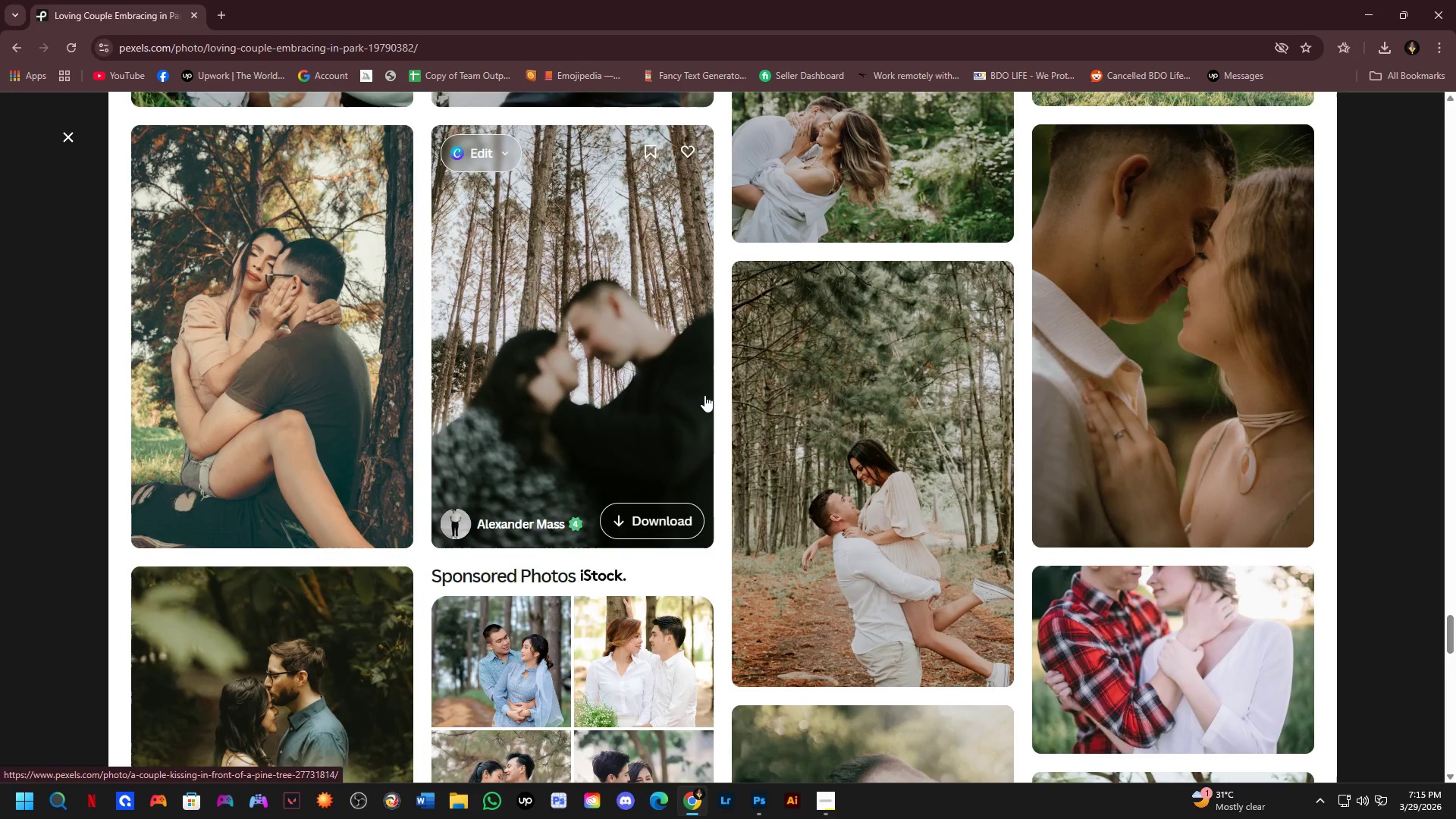 
scroll: coordinate [696, 402], scroll_direction: up, amount: 2.0
 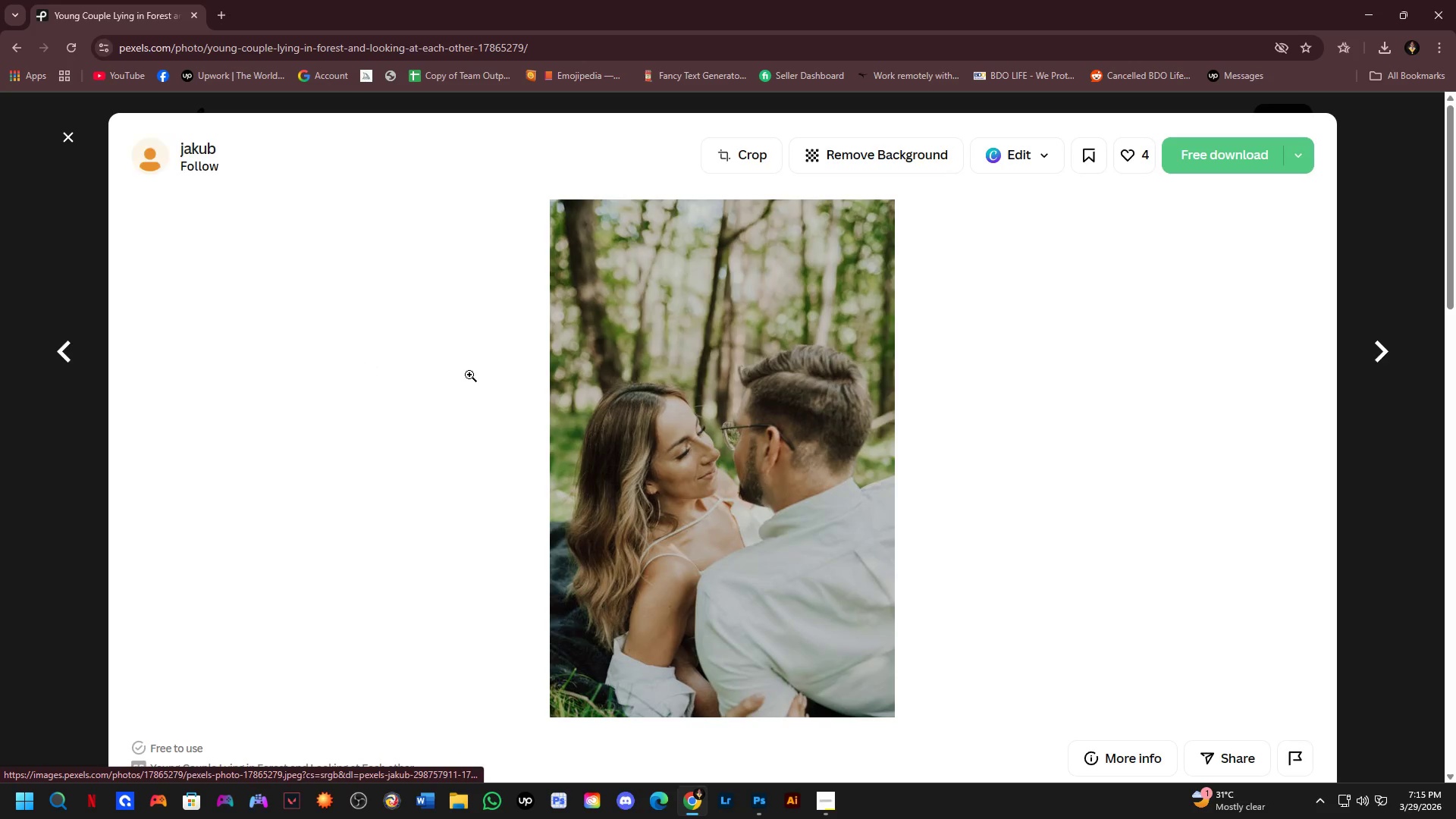 
left_click([693, 441])
 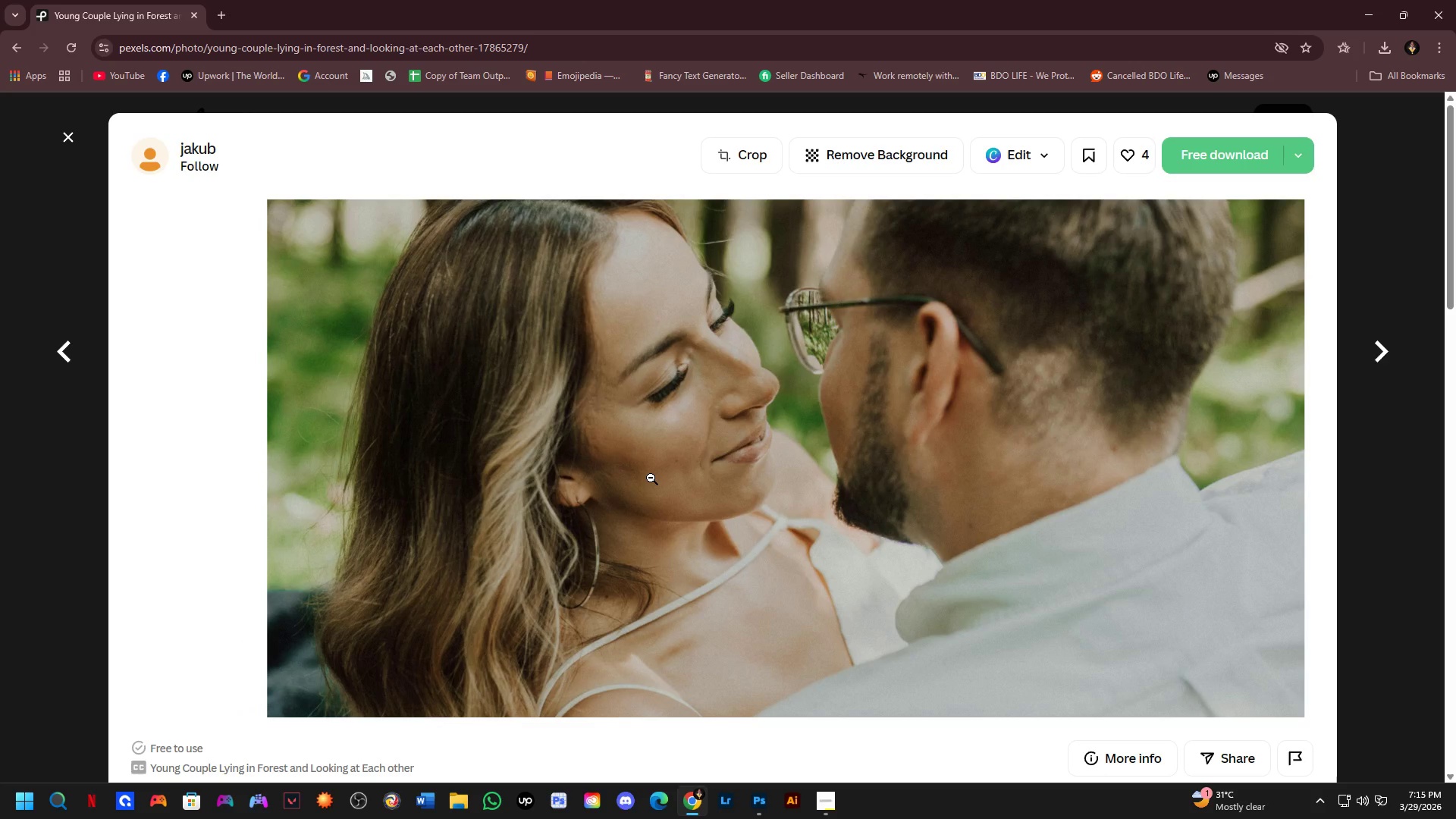 
left_click([651, 478])
 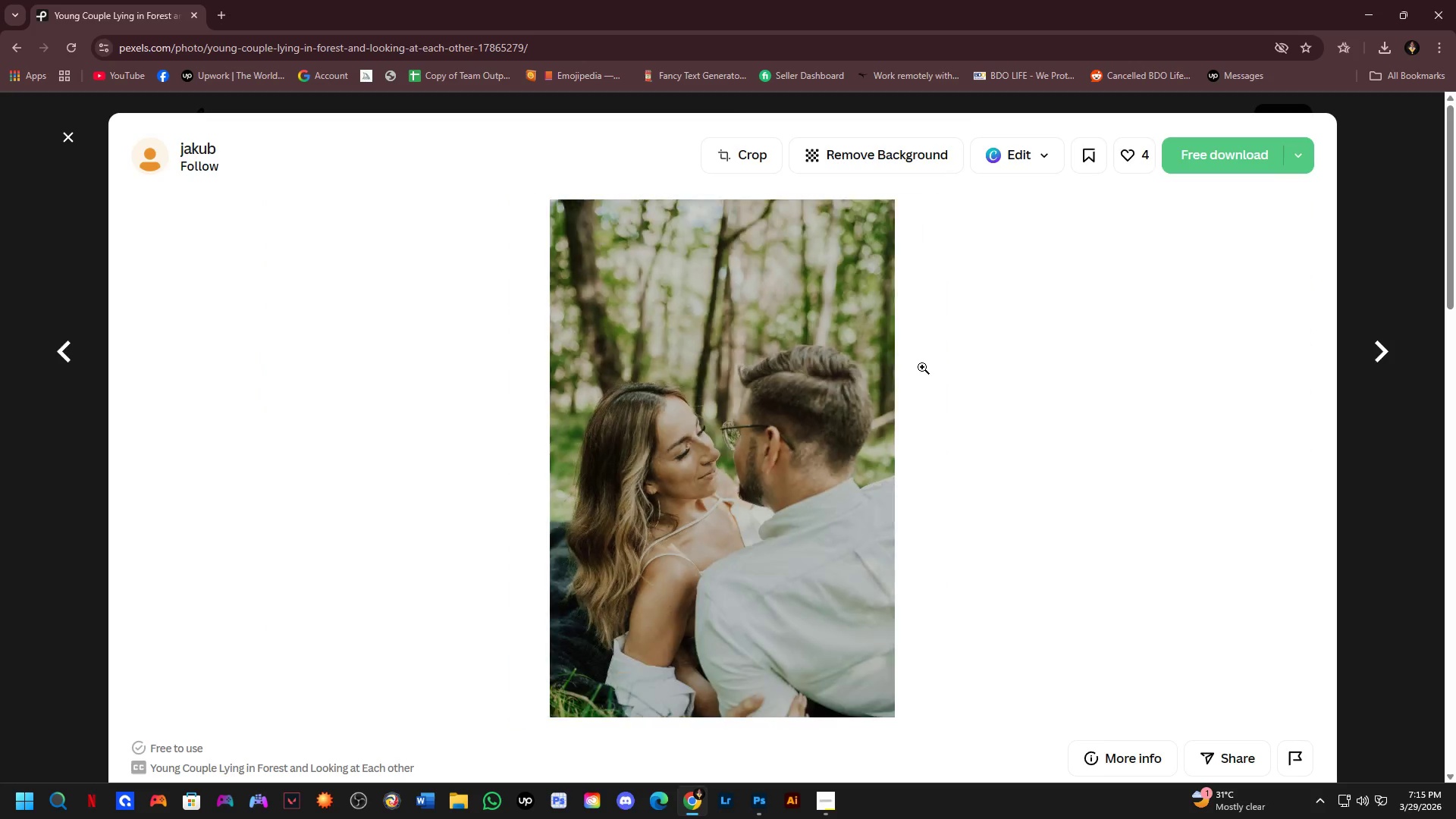 
scroll: coordinate [917, 372], scroll_direction: down, amount: 14.0
 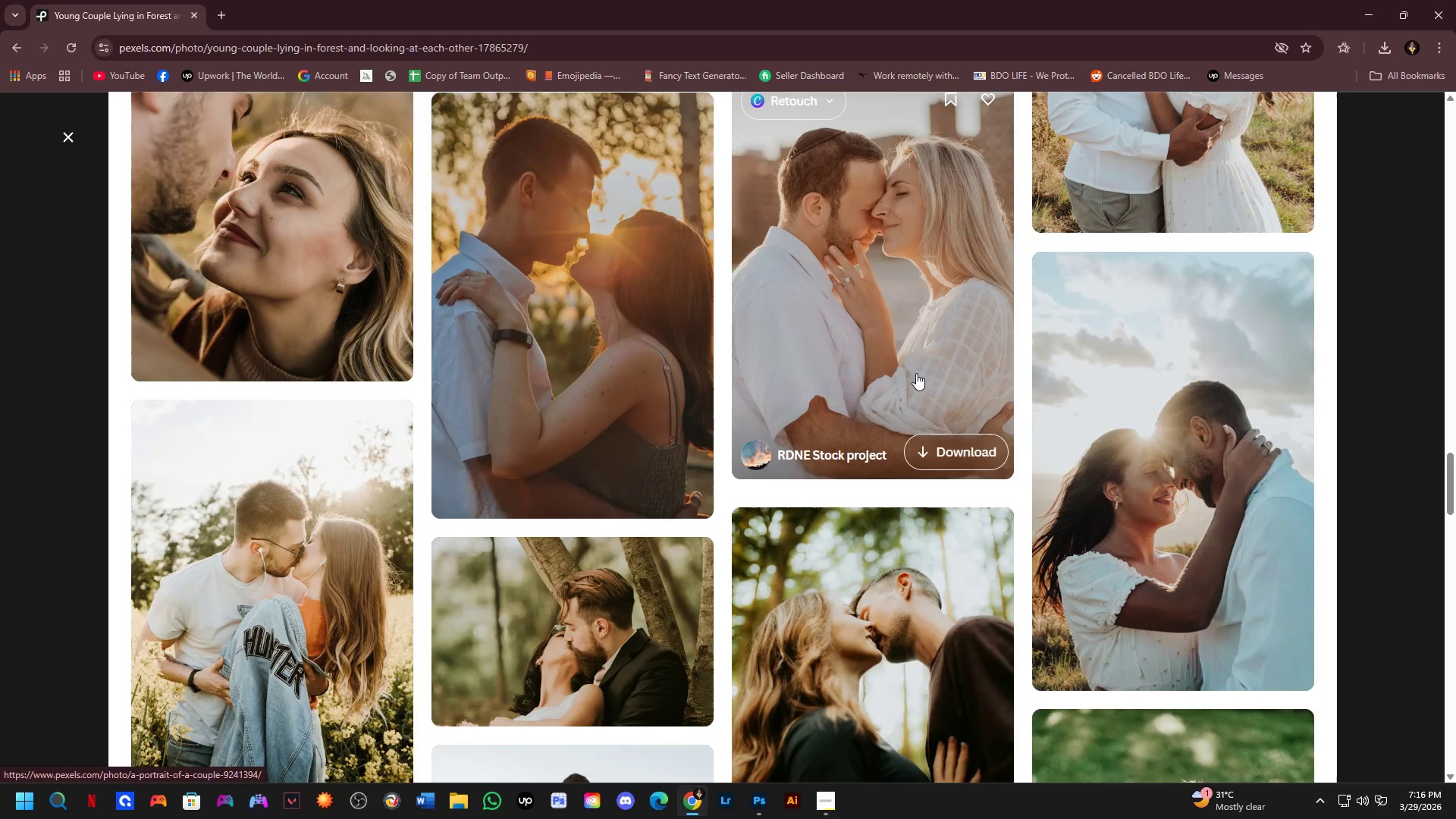 
scroll: coordinate [916, 373], scroll_direction: down, amount: 1.0
 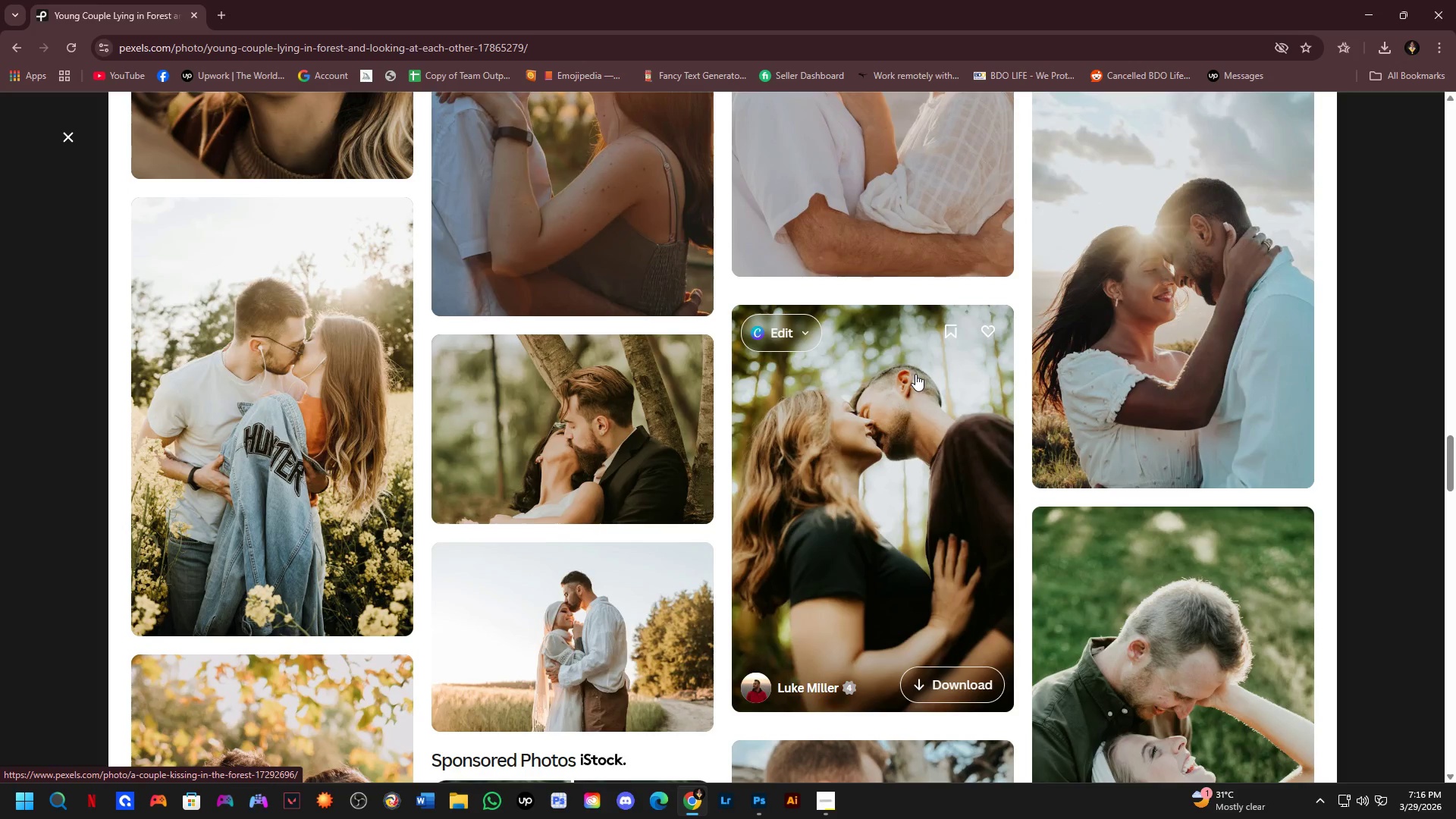 
scroll: coordinate [825, 401], scroll_direction: up, amount: 15.0
 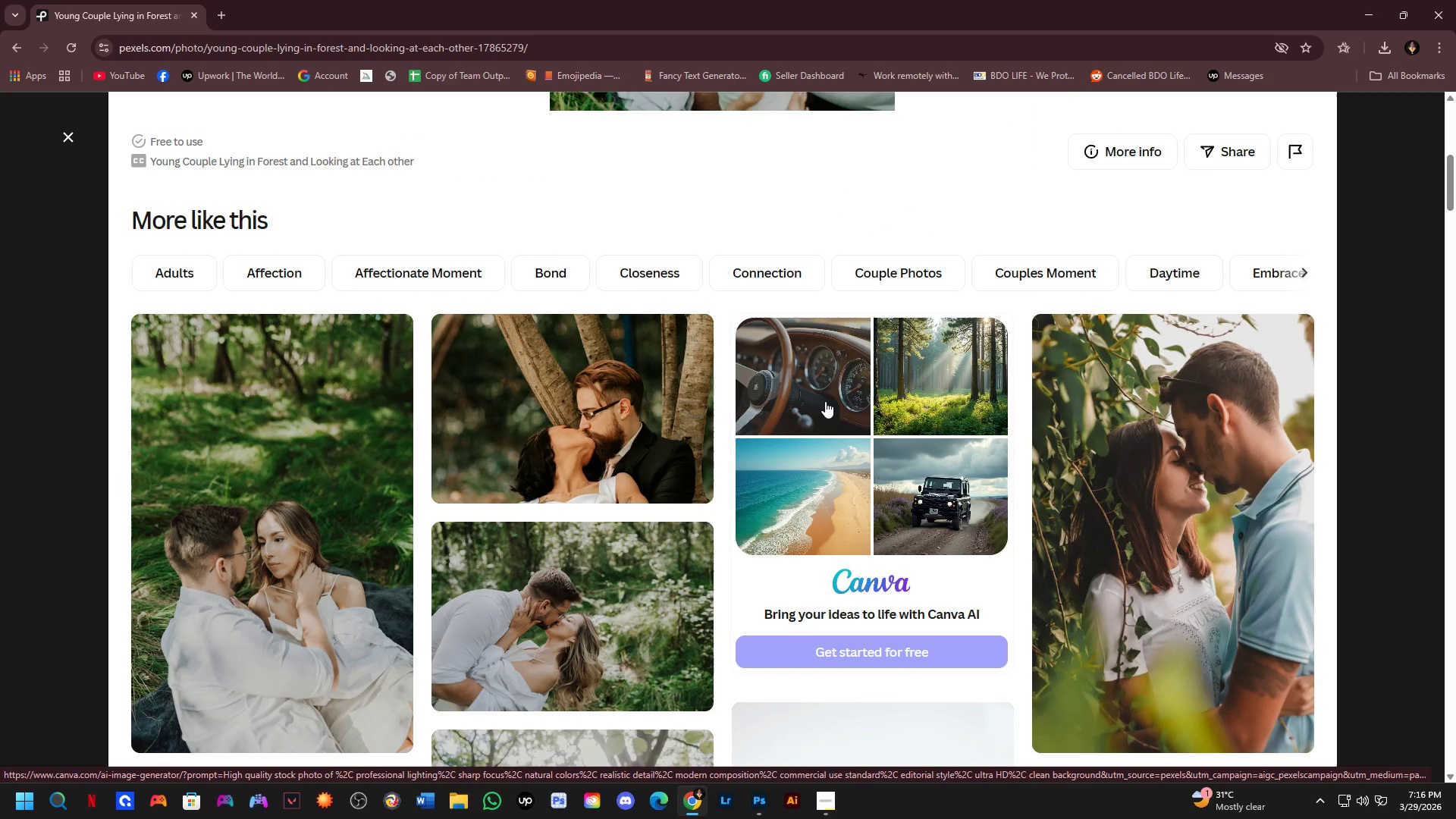 
scroll: coordinate [825, 401], scroll_direction: down, amount: 1.0
 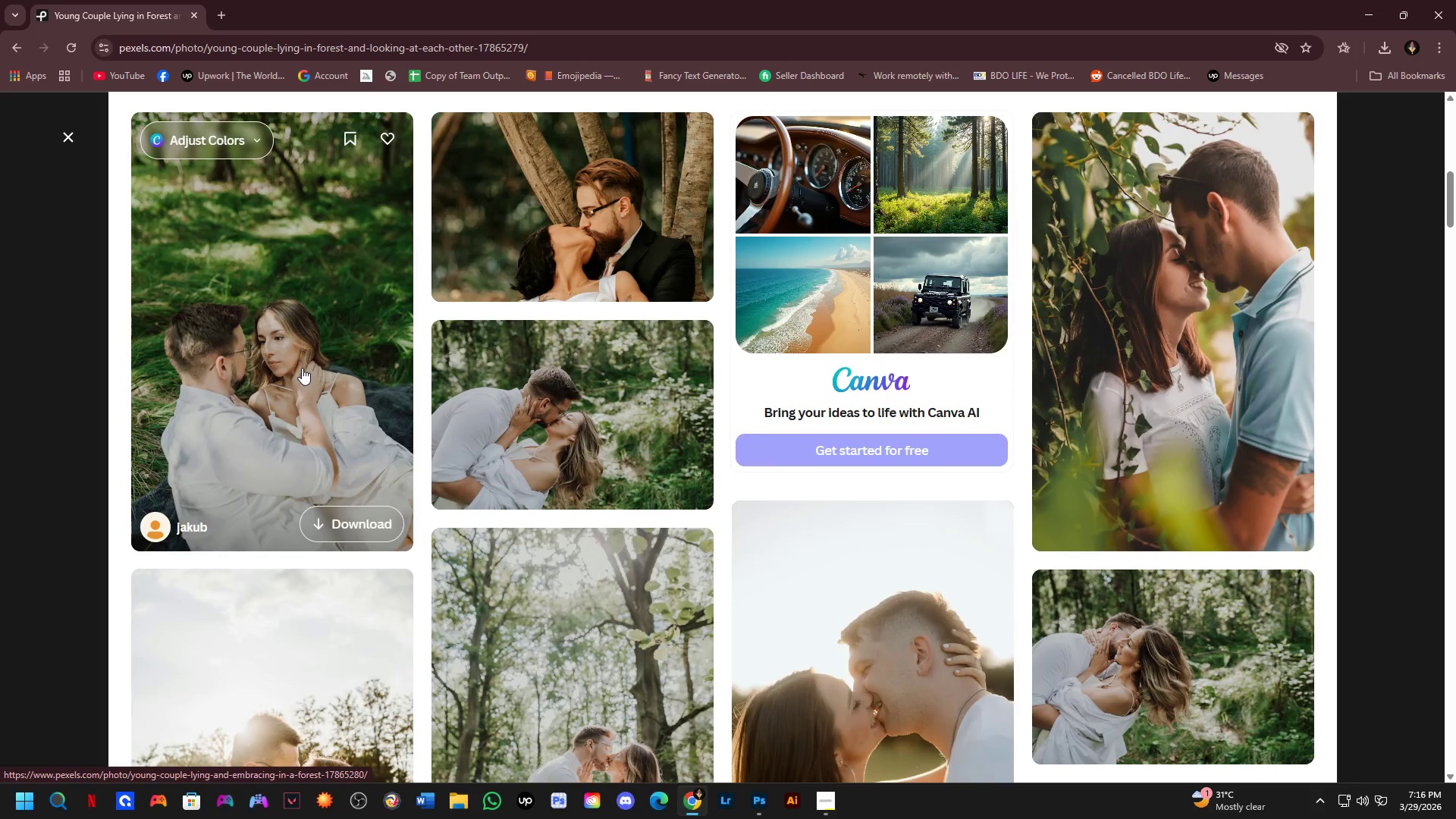 
left_click([301, 367])
 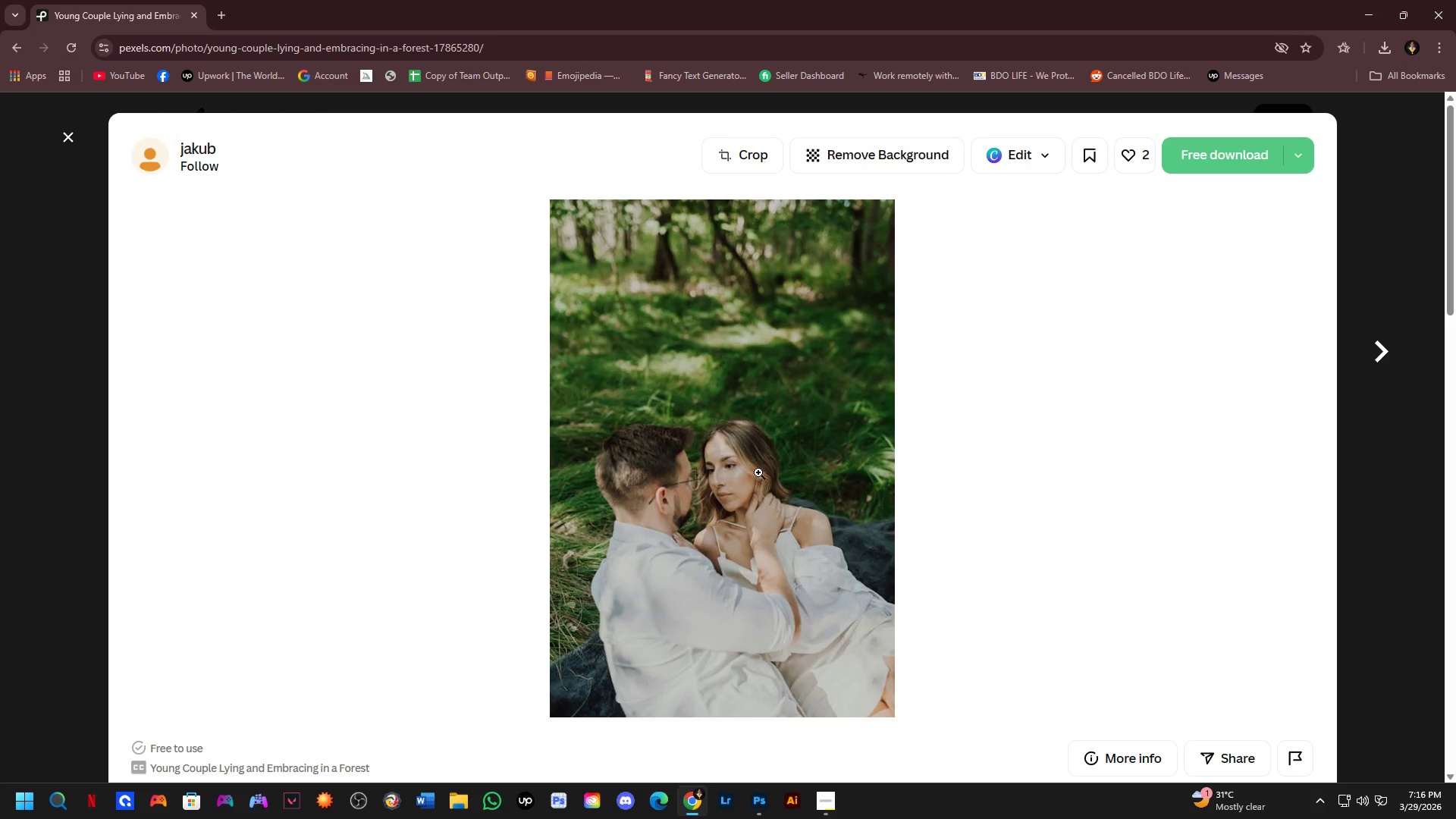 
left_click([733, 472])
 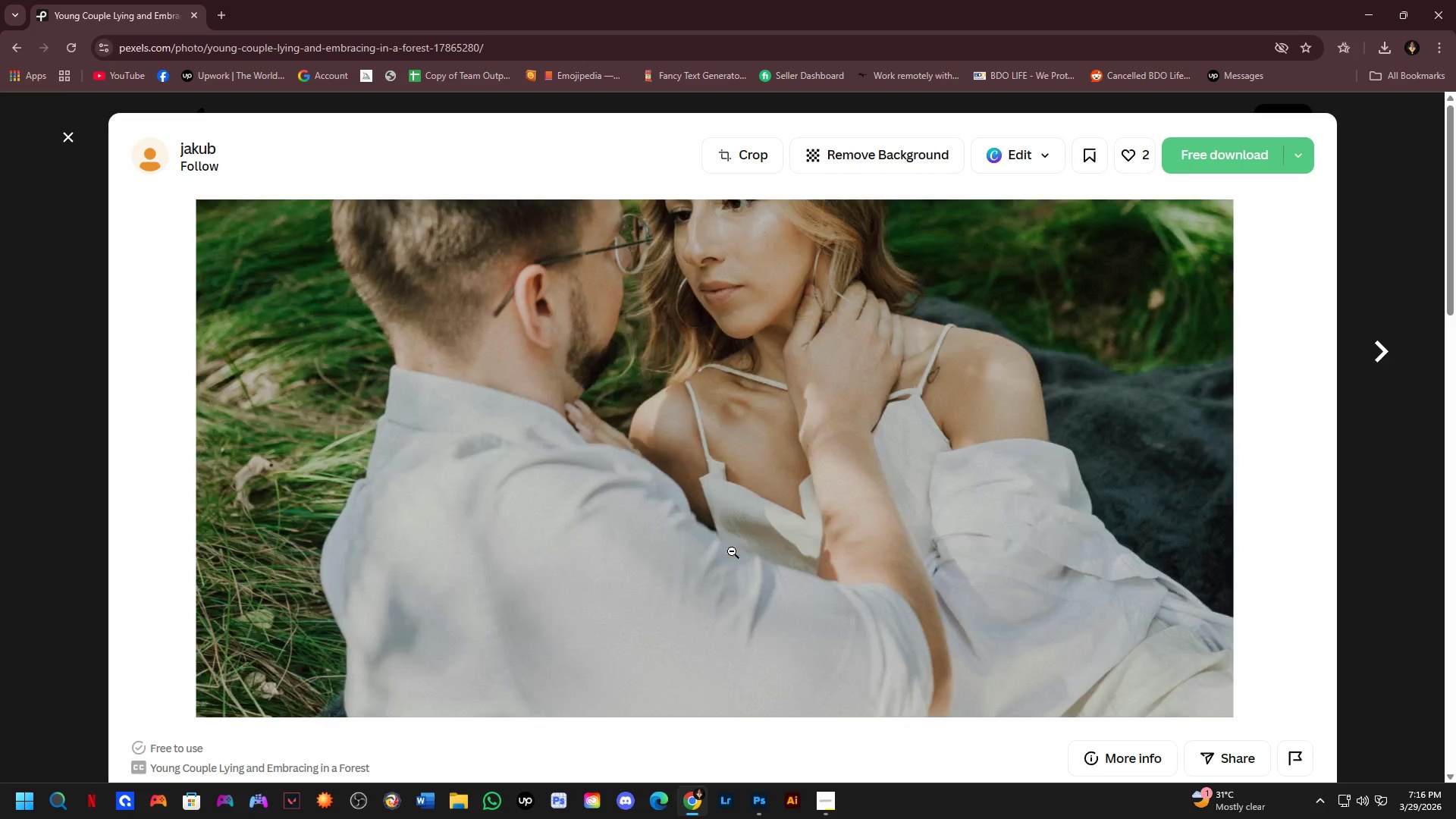 
scroll: coordinate [736, 462], scroll_direction: down, amount: 9.0
 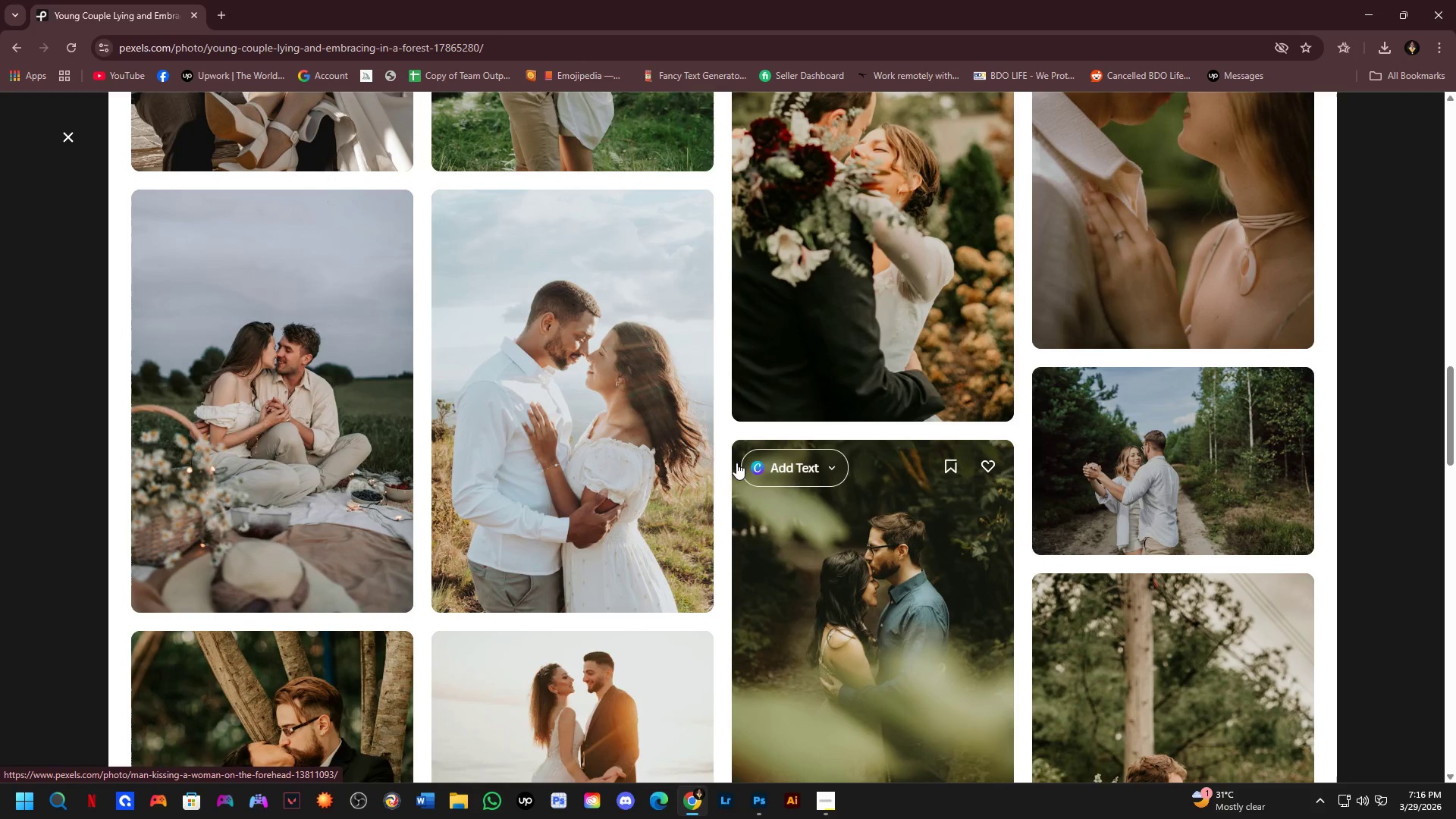 
scroll: coordinate [798, 430], scroll_direction: up, amount: 9.0
 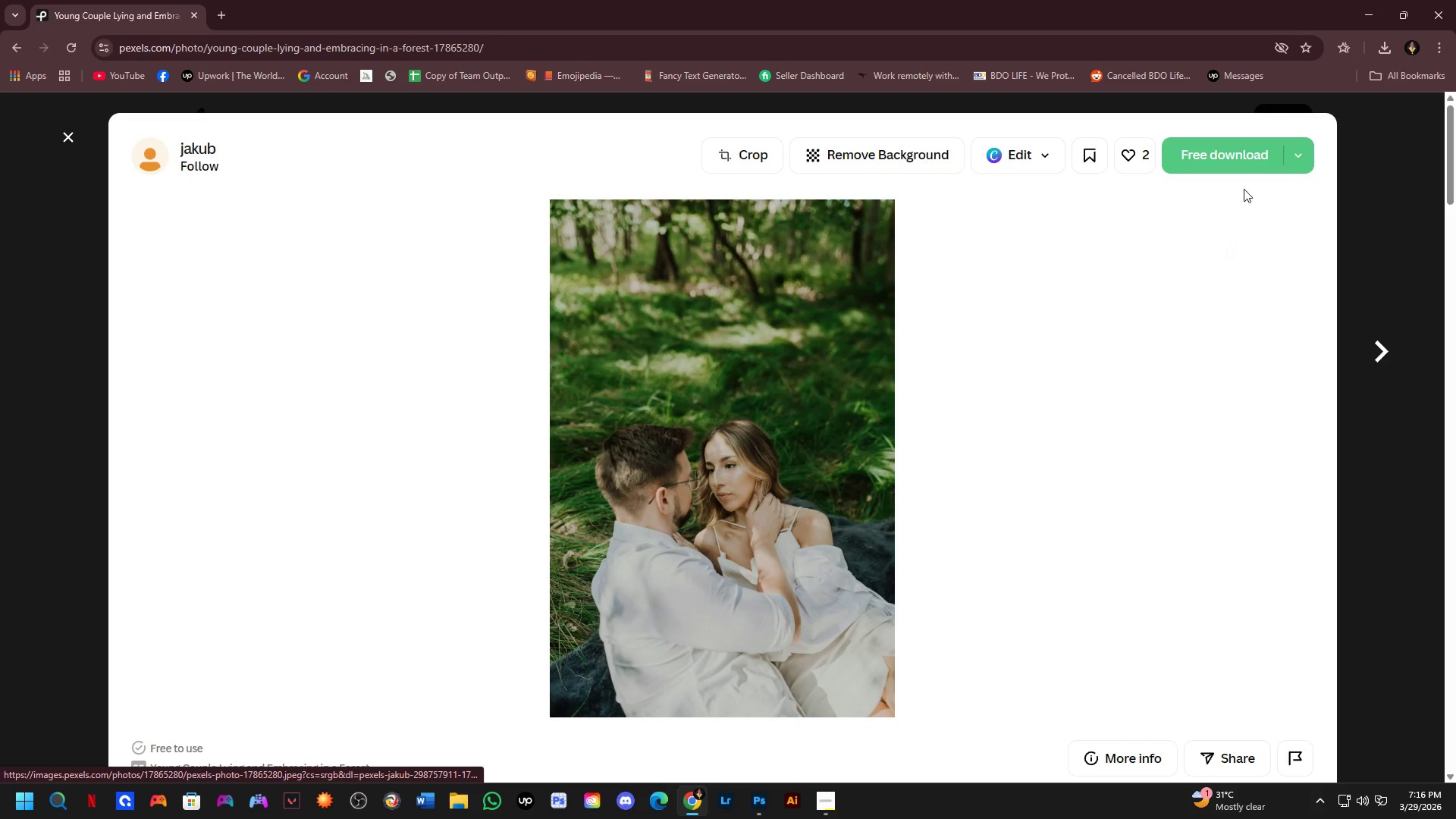 
left_click([1218, 162])
 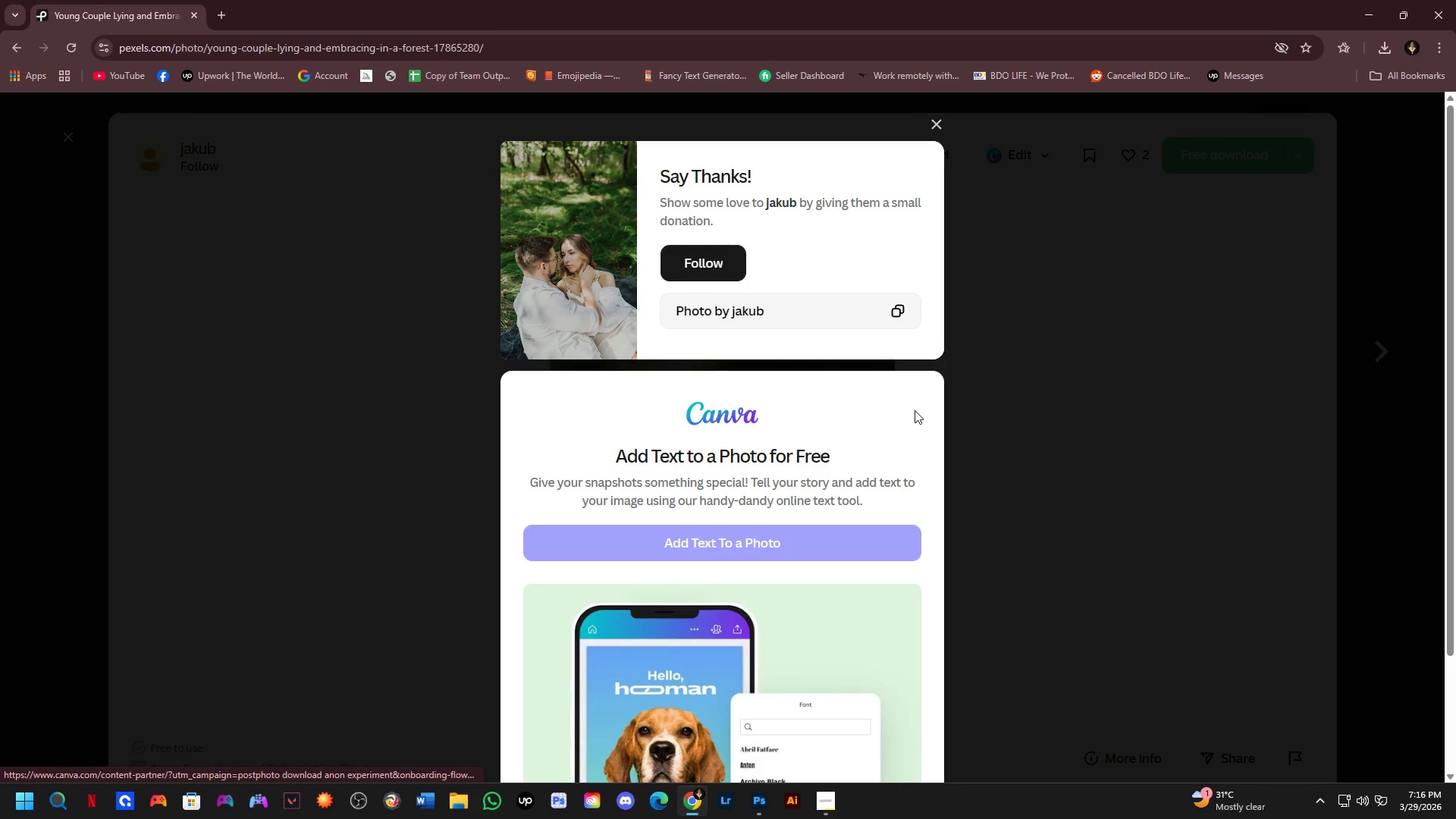 
key(NumpadEnter)
 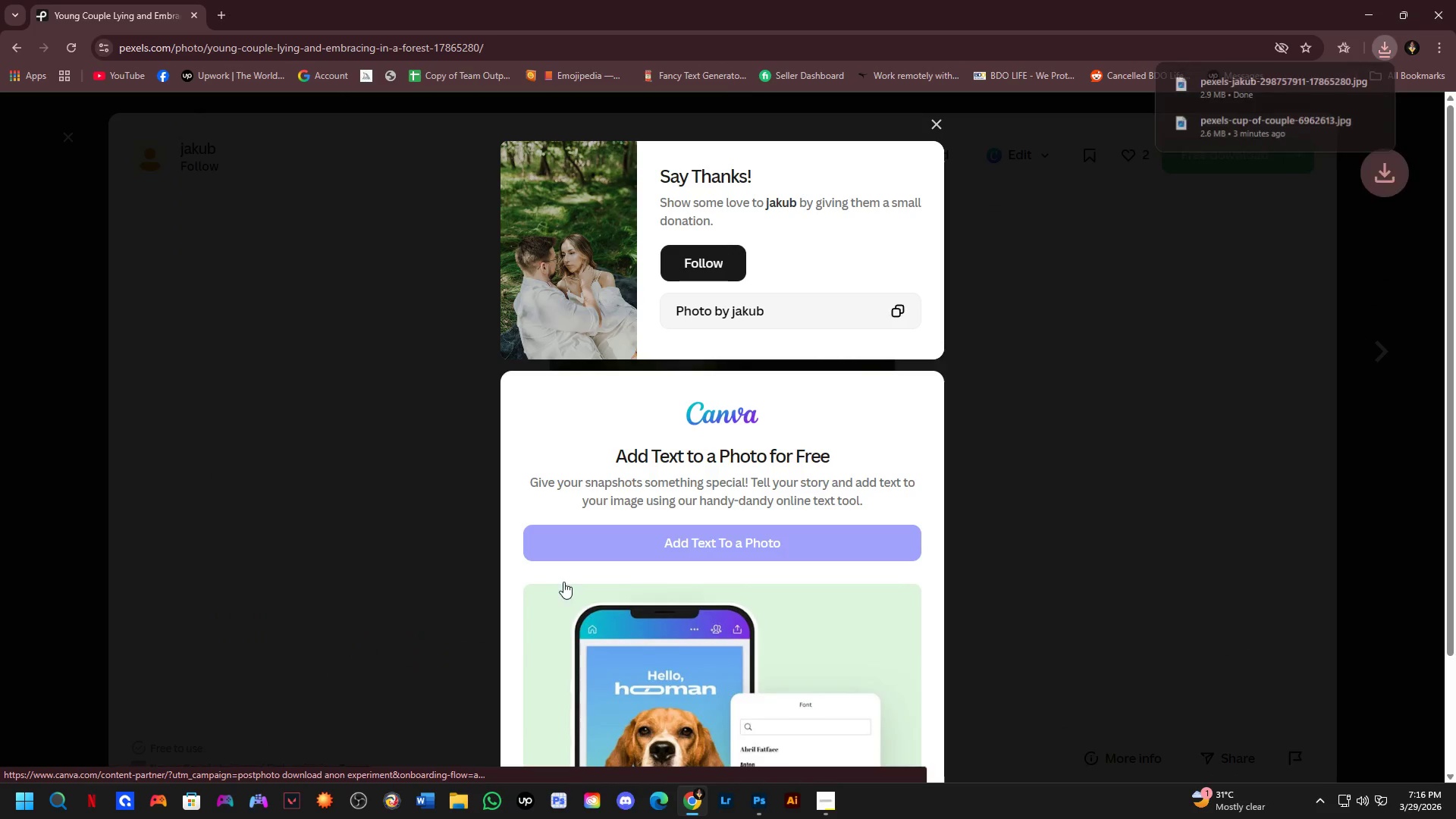 
left_click([0, 670])
 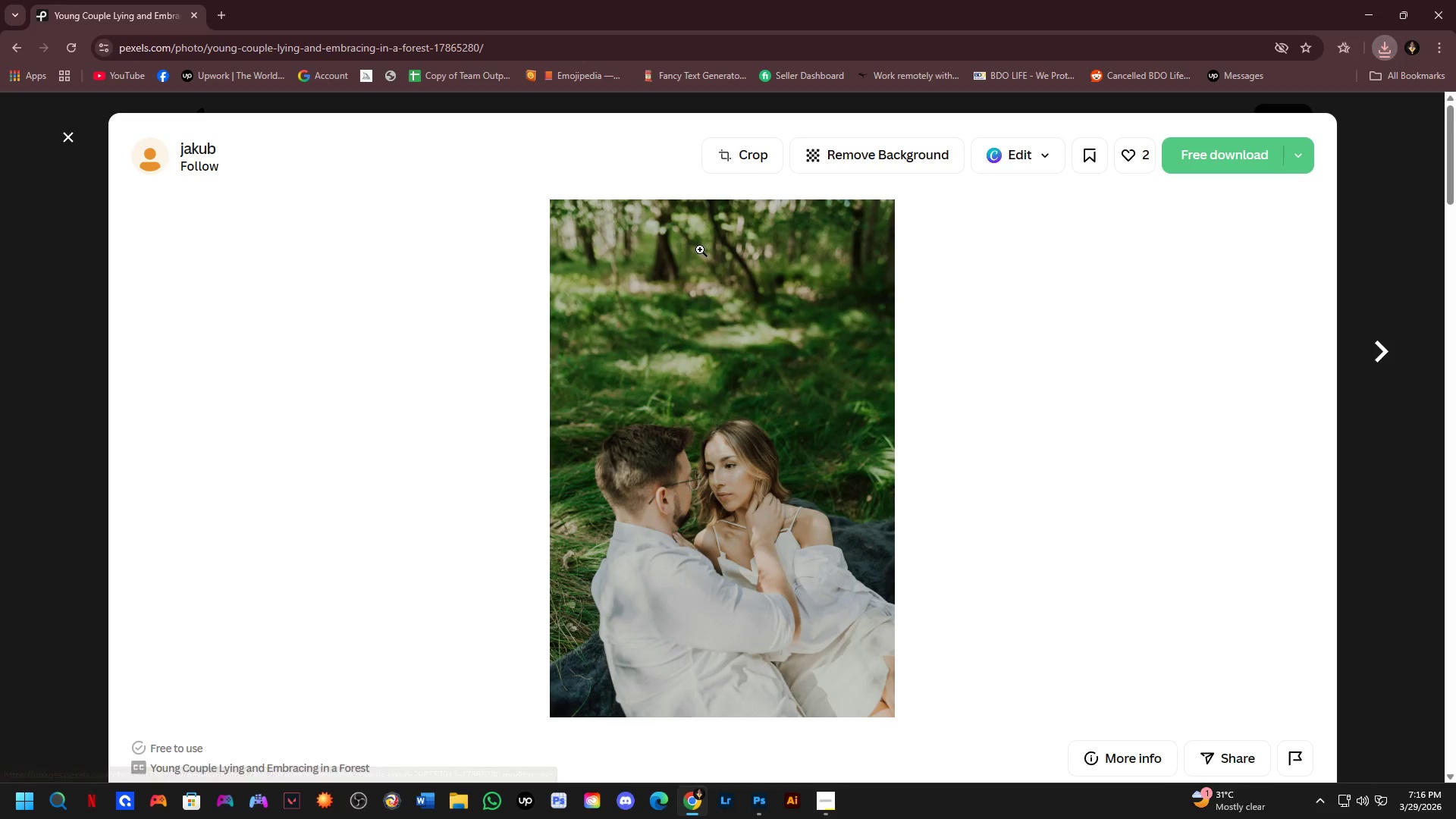 
scroll: coordinate [796, 629], scroll_direction: down, amount: 19.0
 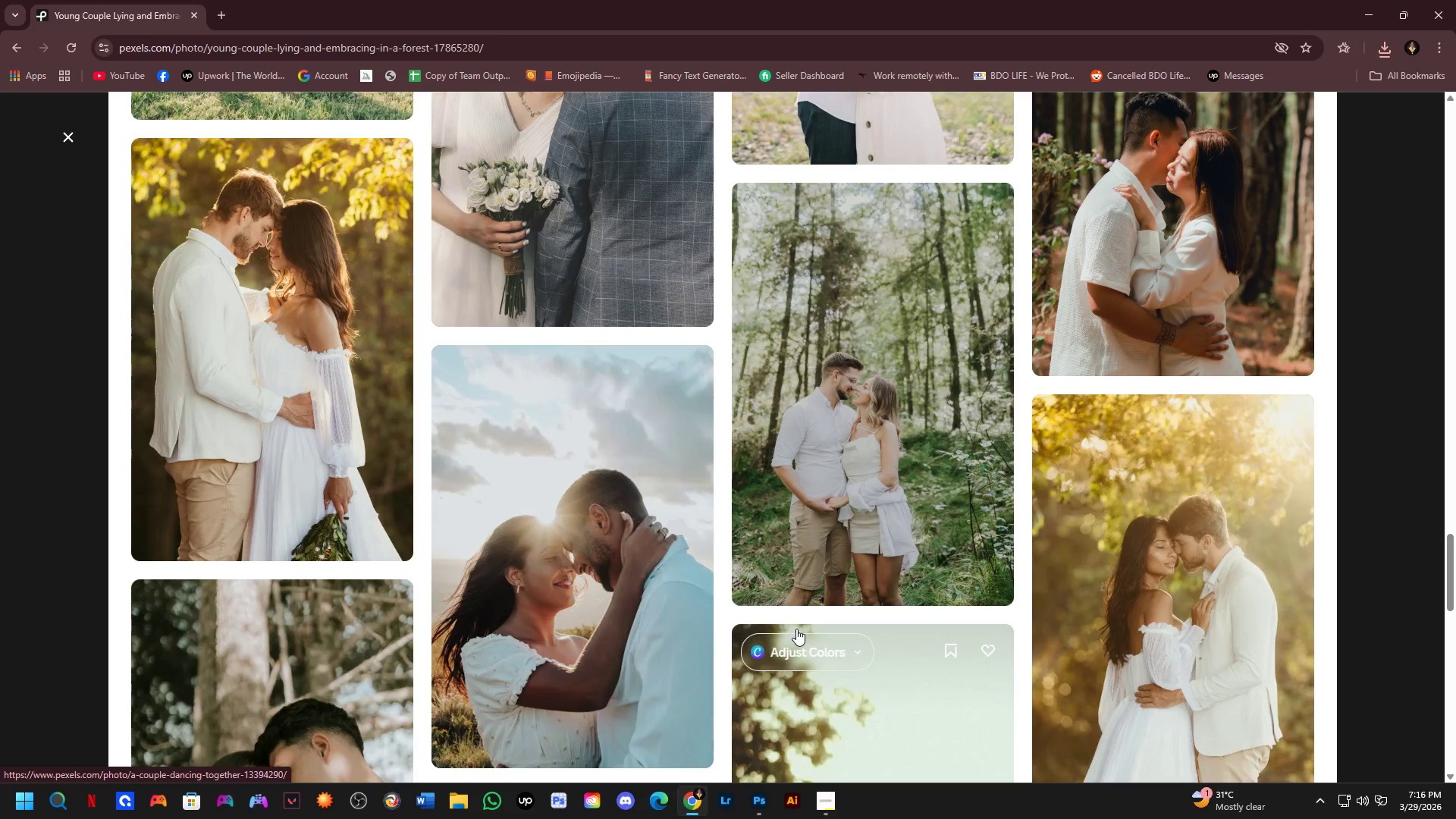 
key(Alt+AltLeft)
 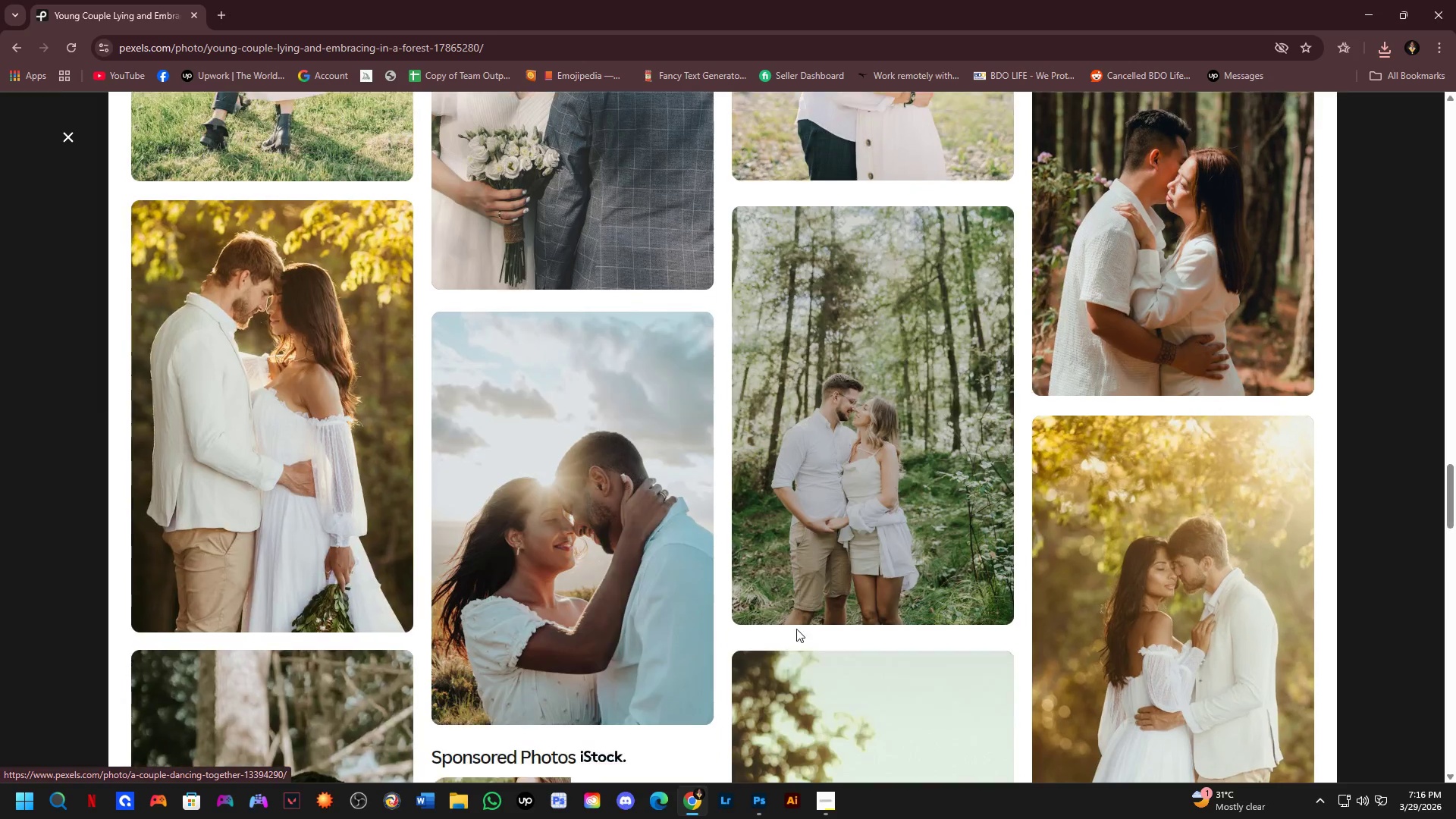 
key(Alt+Tab)